 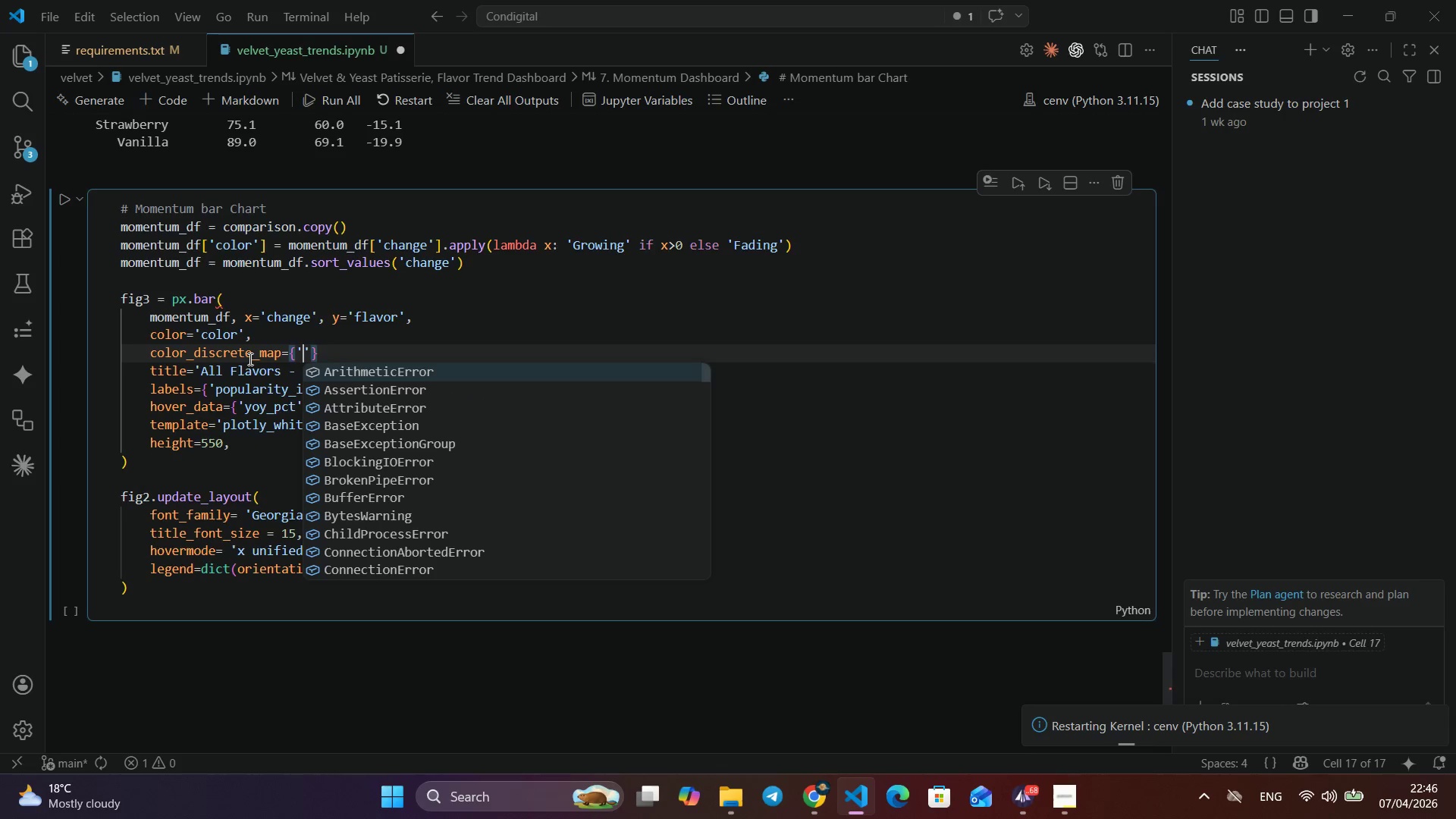 
key(Shift+G)
 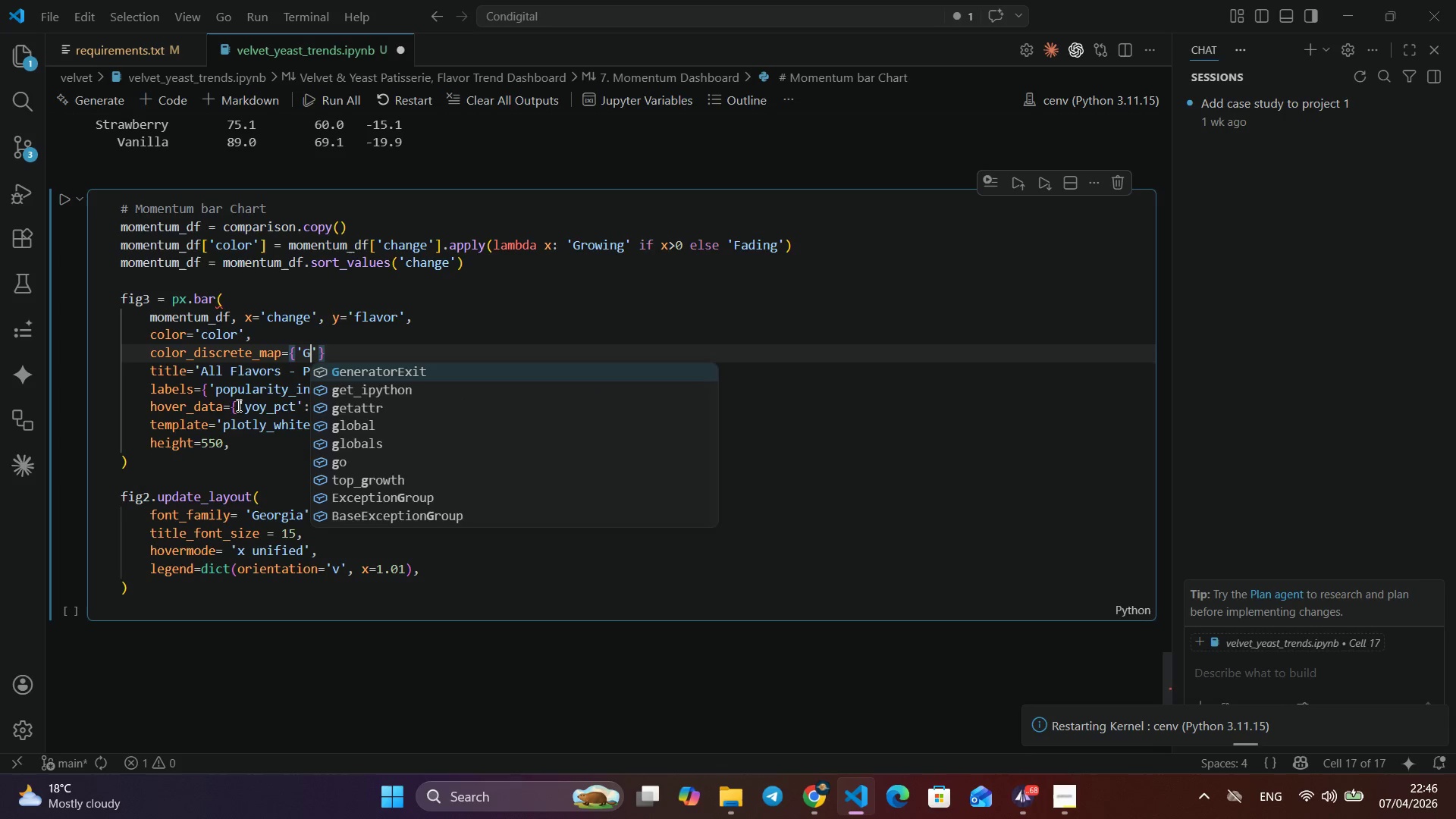 
type(rowing)
 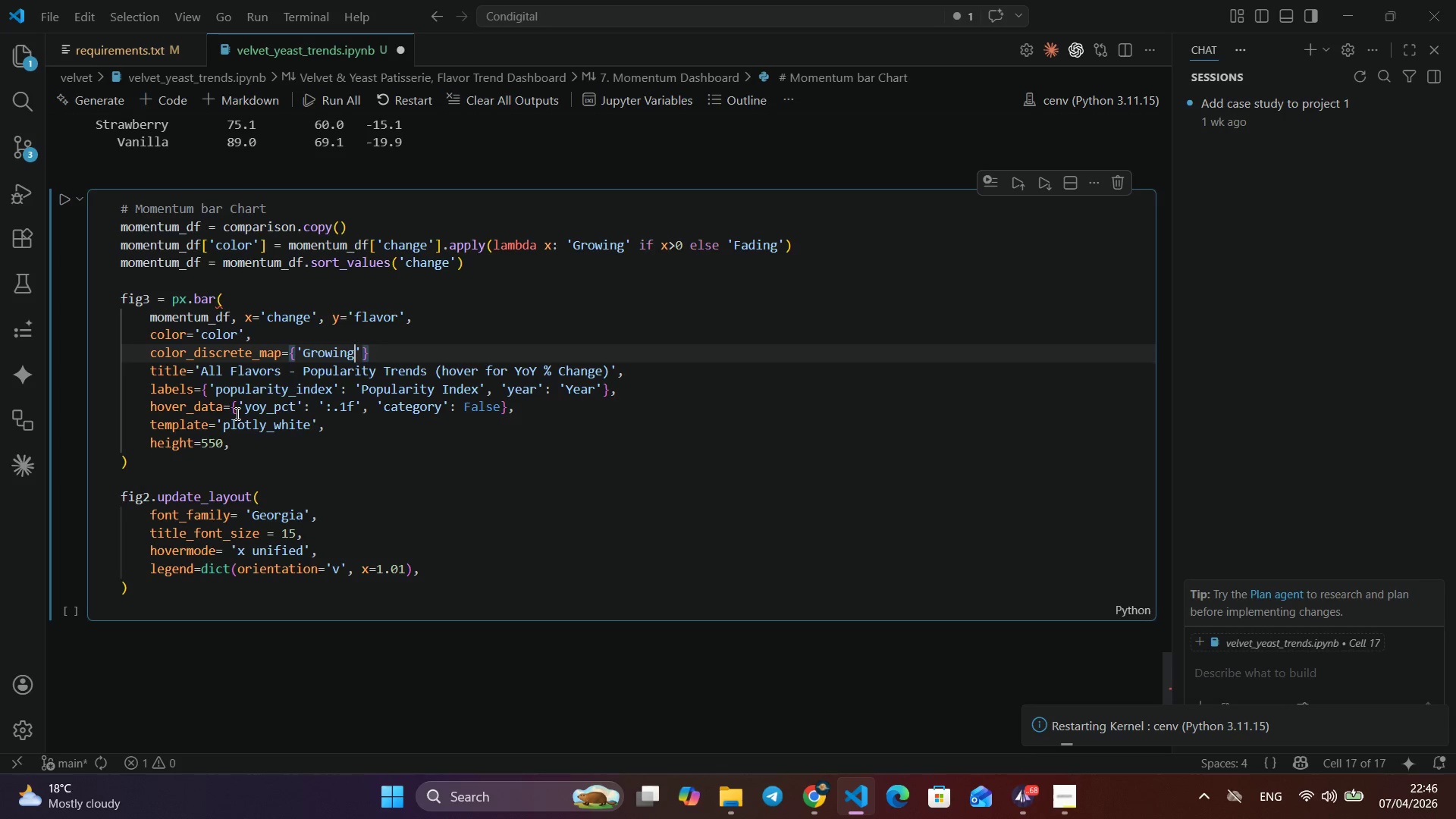 
key(ArrowRight)
 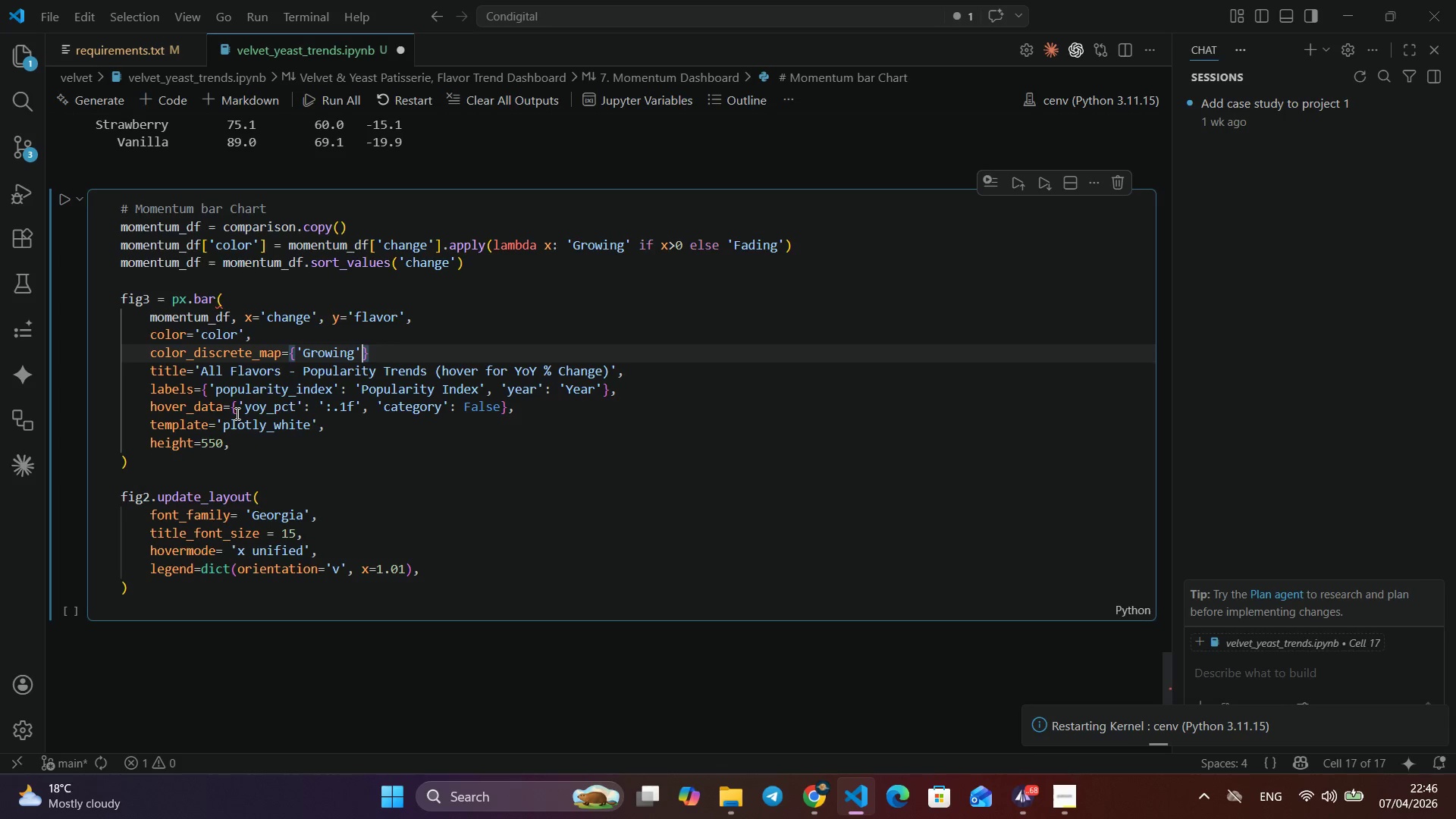 
type(: '#2a9d8f)
 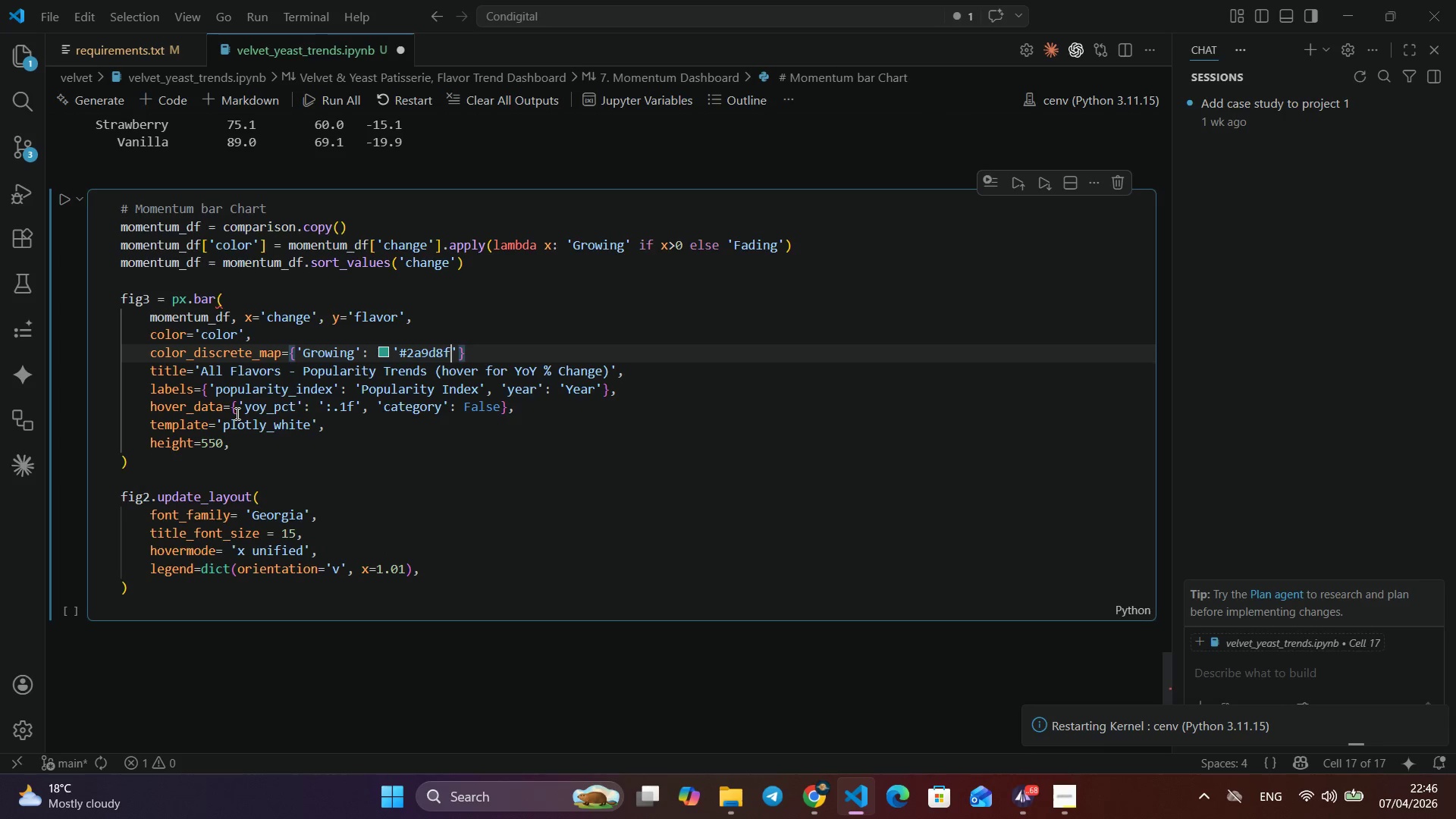 
key(ArrowRight)
 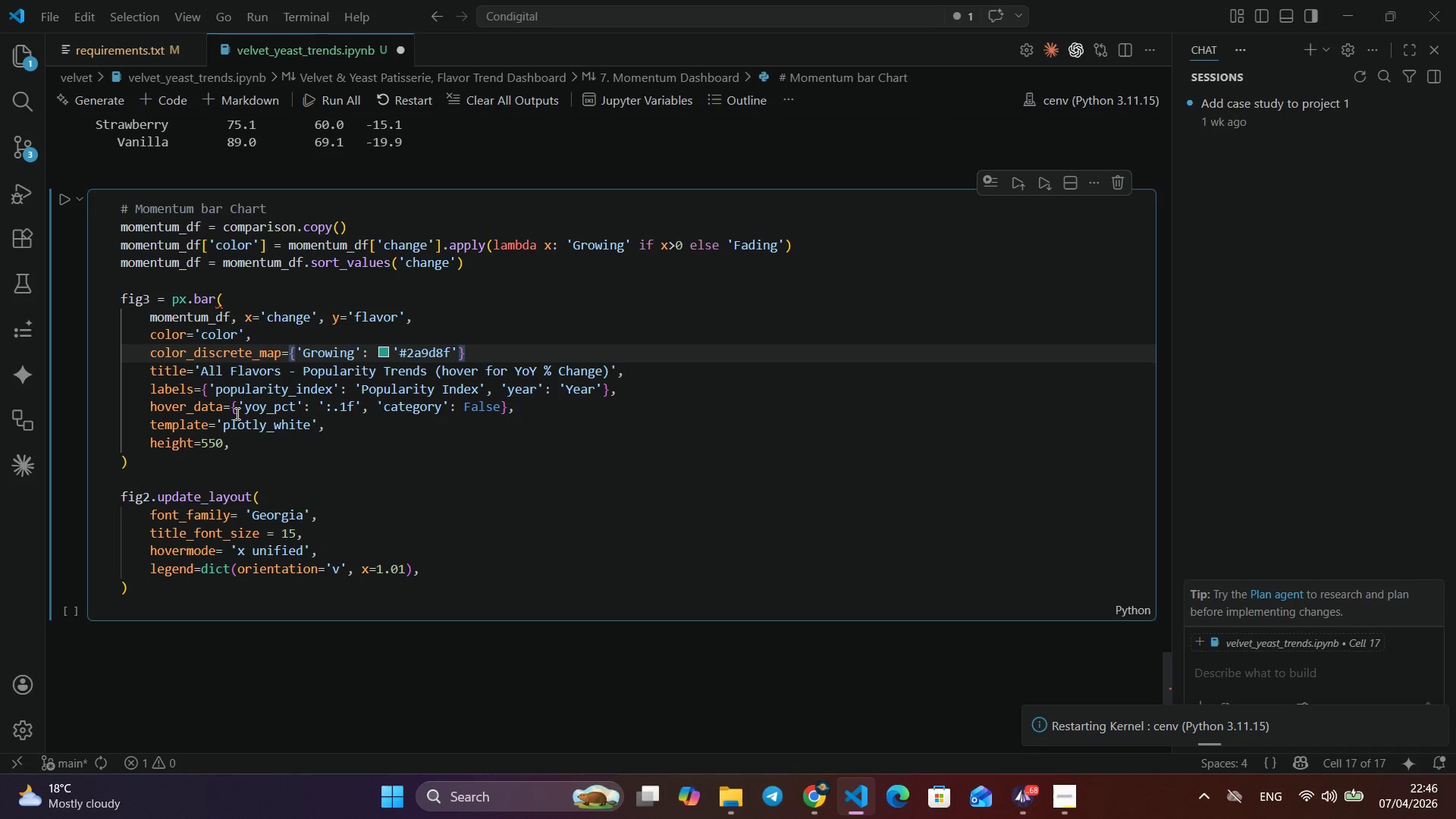 
type(, Fading)
key(Backspace)
key(Backspace)
key(Backspace)
key(Backspace)
key(Backspace)
key(Backspace)
type(")
key(Backspace)
type('FAdin)
key(Backspace)
key(Backspace)
key(Backspace)
key(Backspace)
type(ading)
 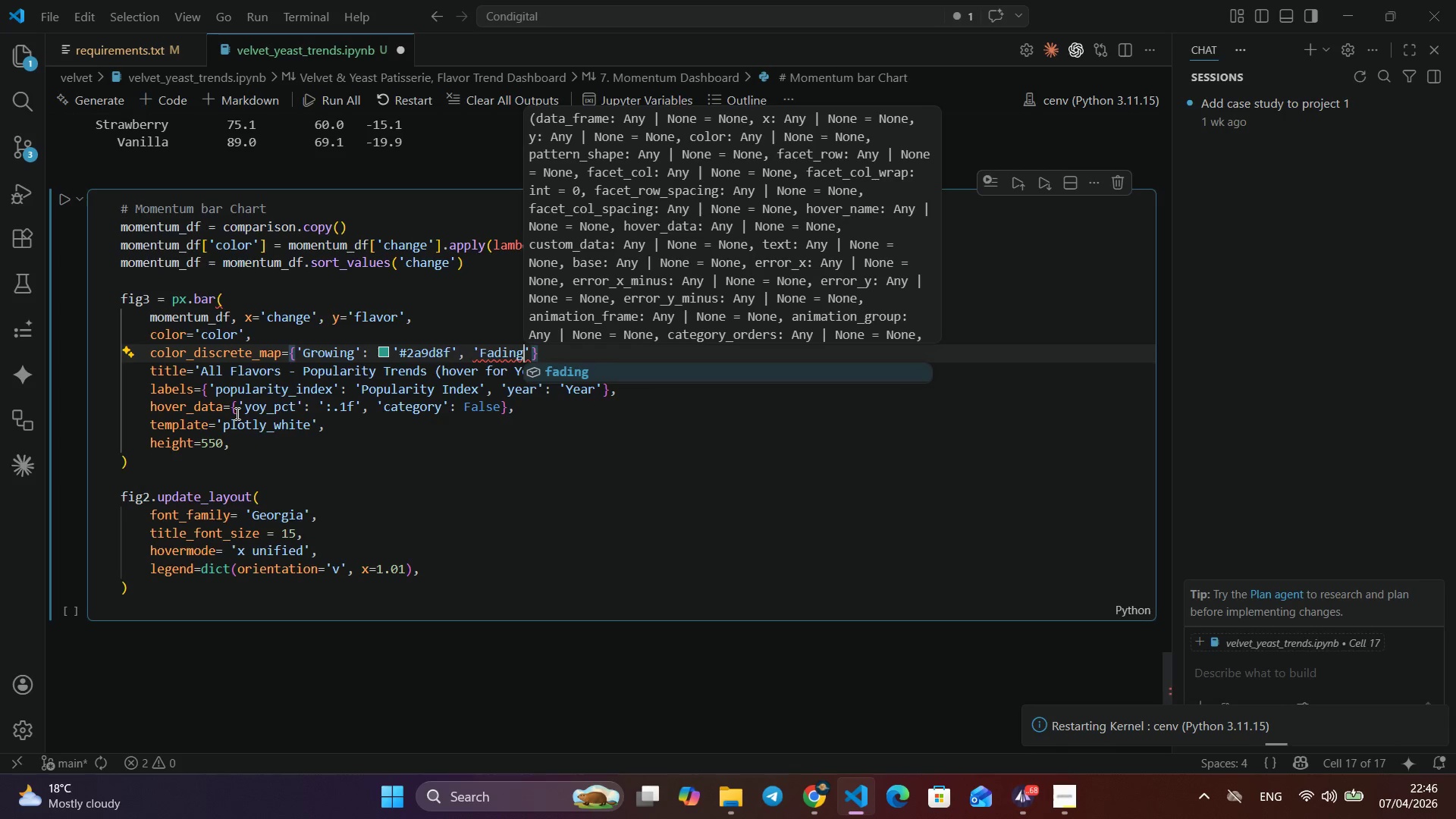 
key(ArrowRight)
 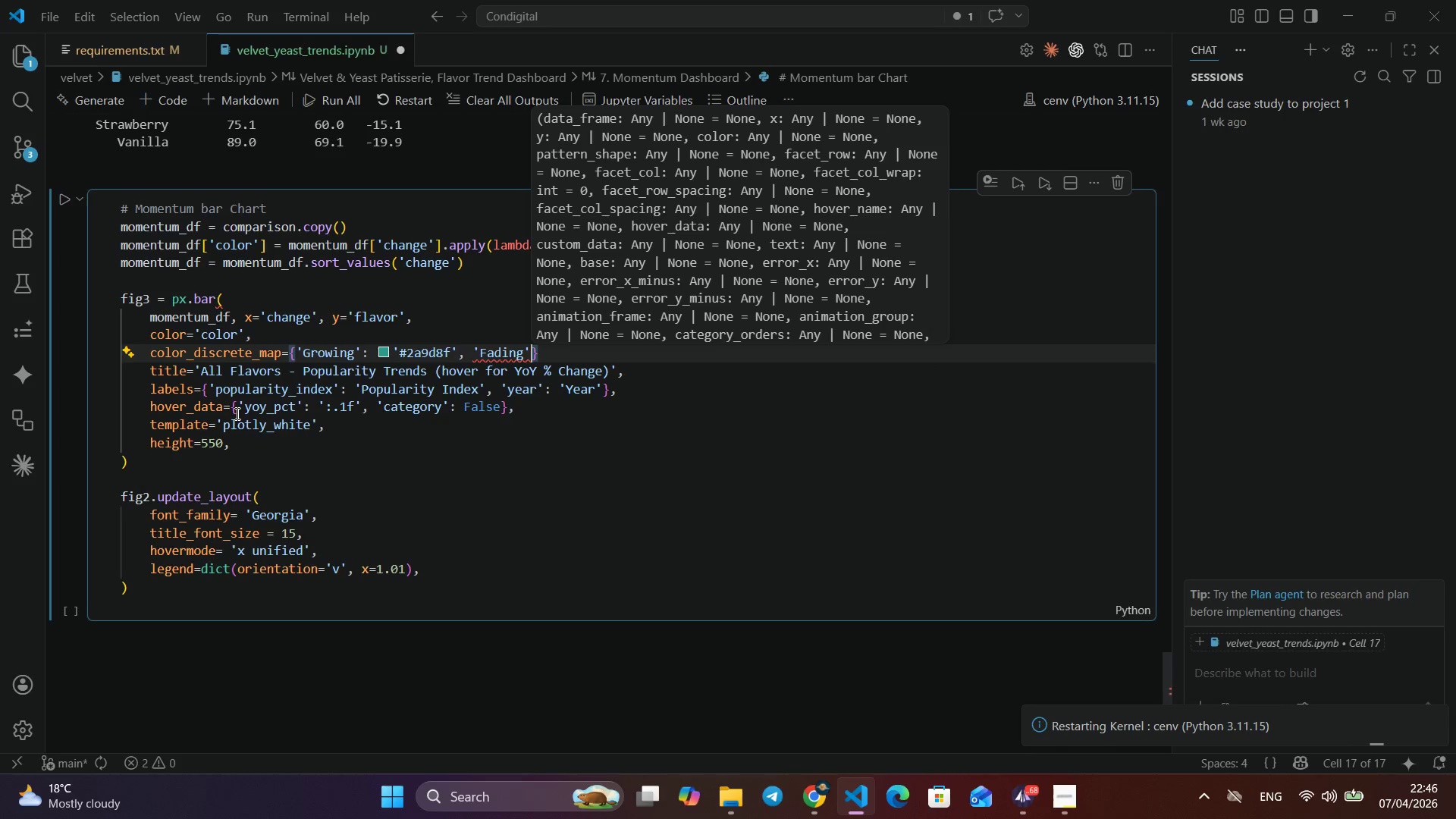 
type(: '#e76f51)
 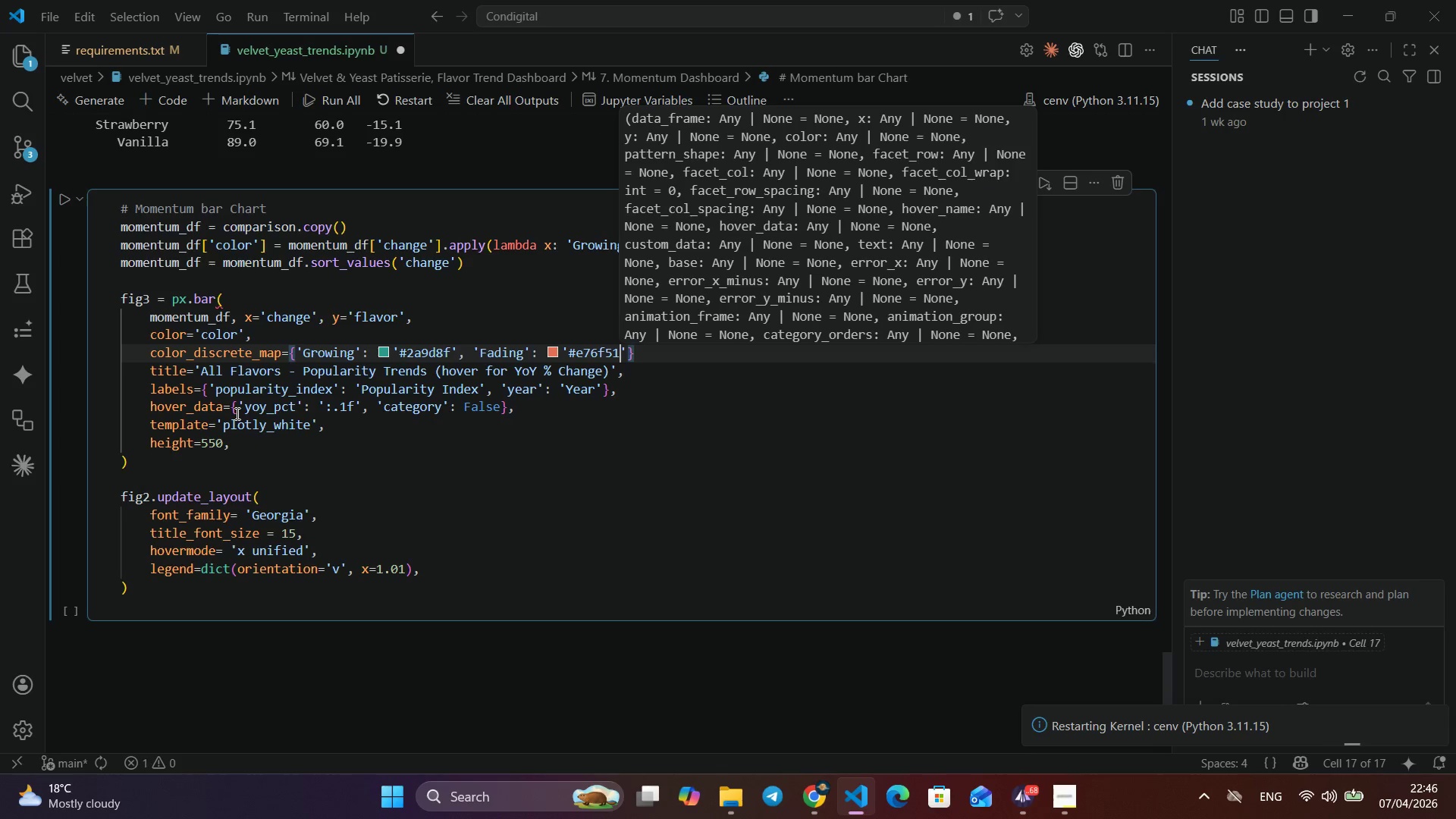 
wait(5.64)
 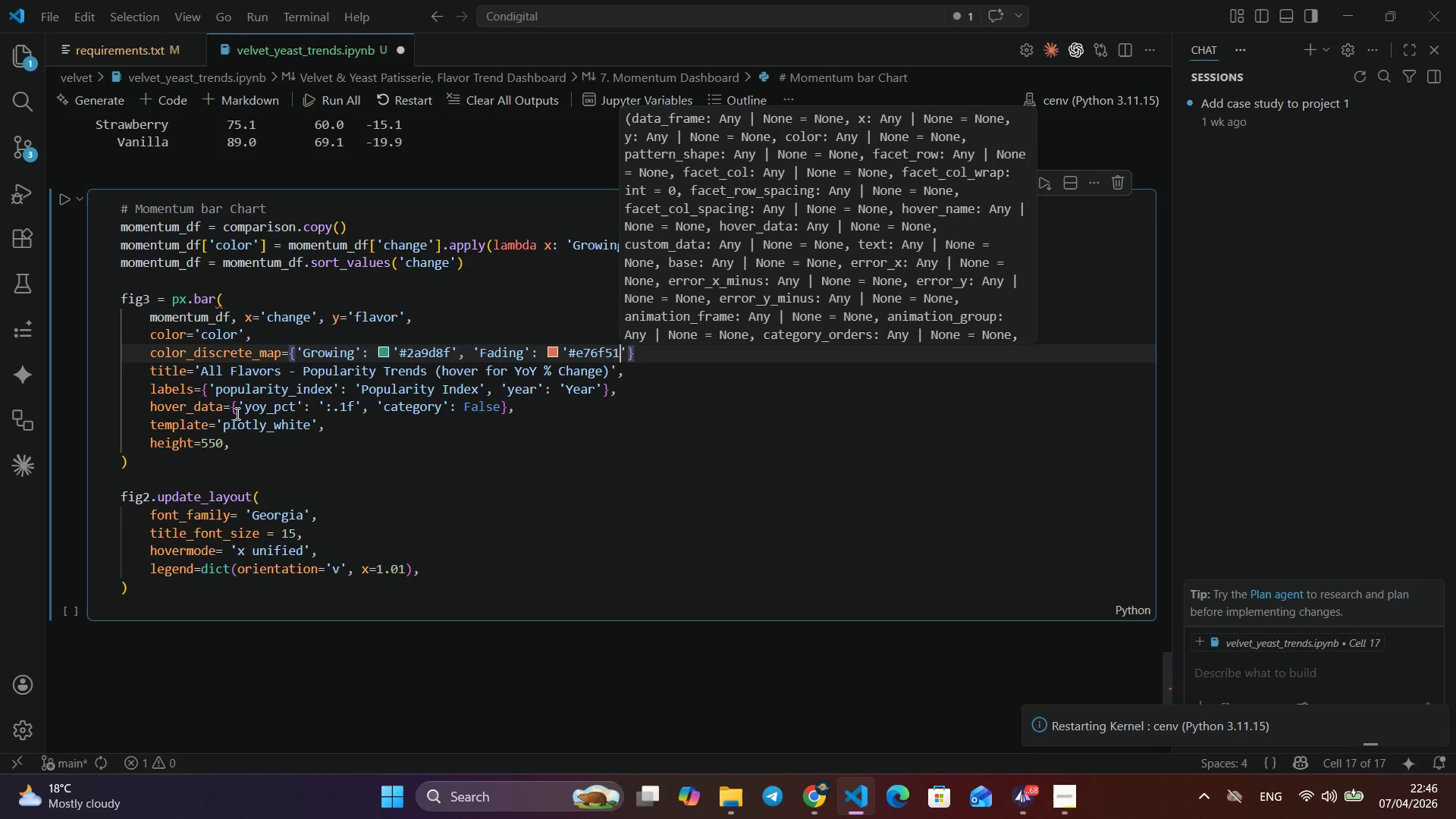 
key(ArrowRight)
 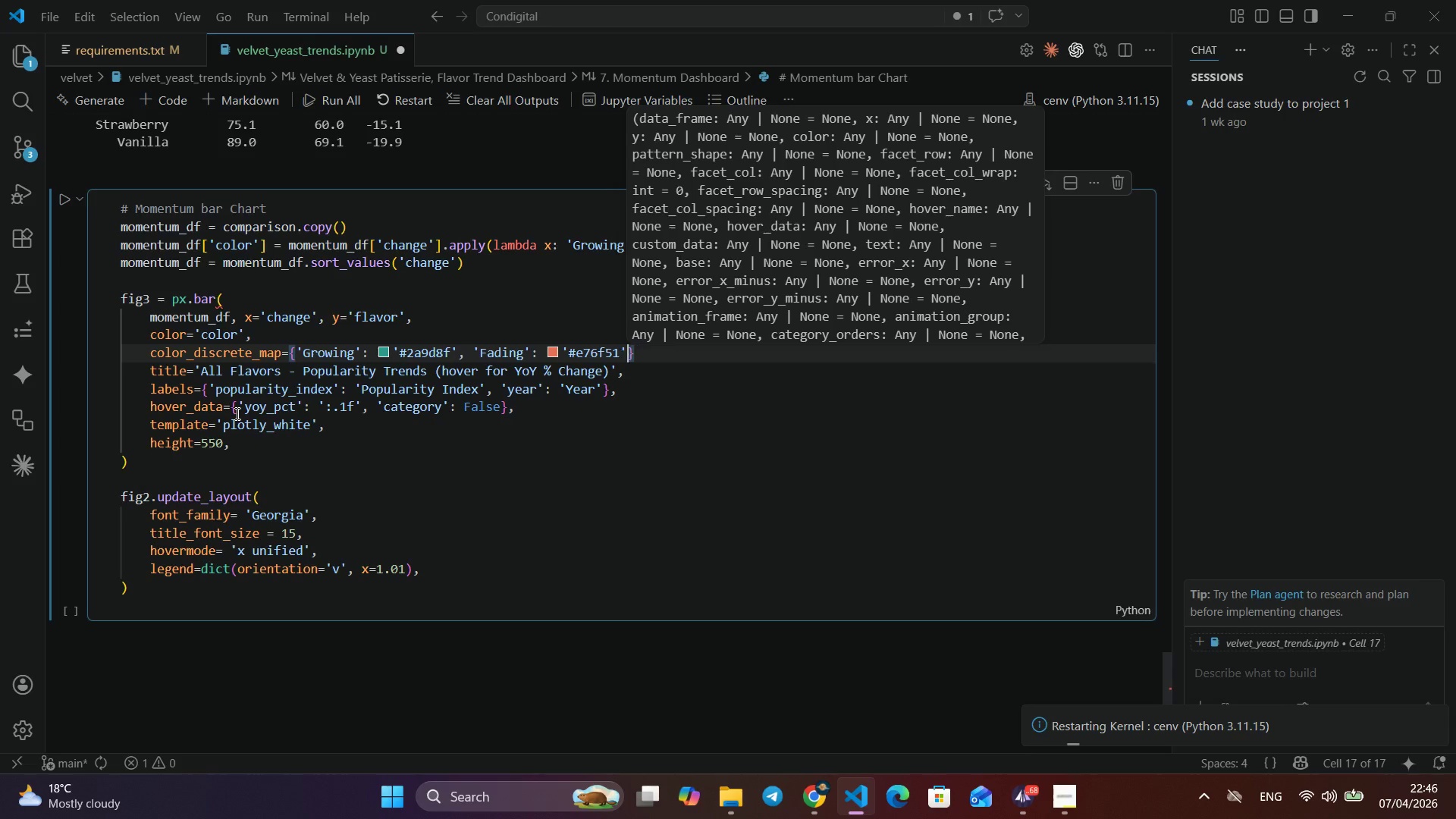 
key(ArrowRight)
 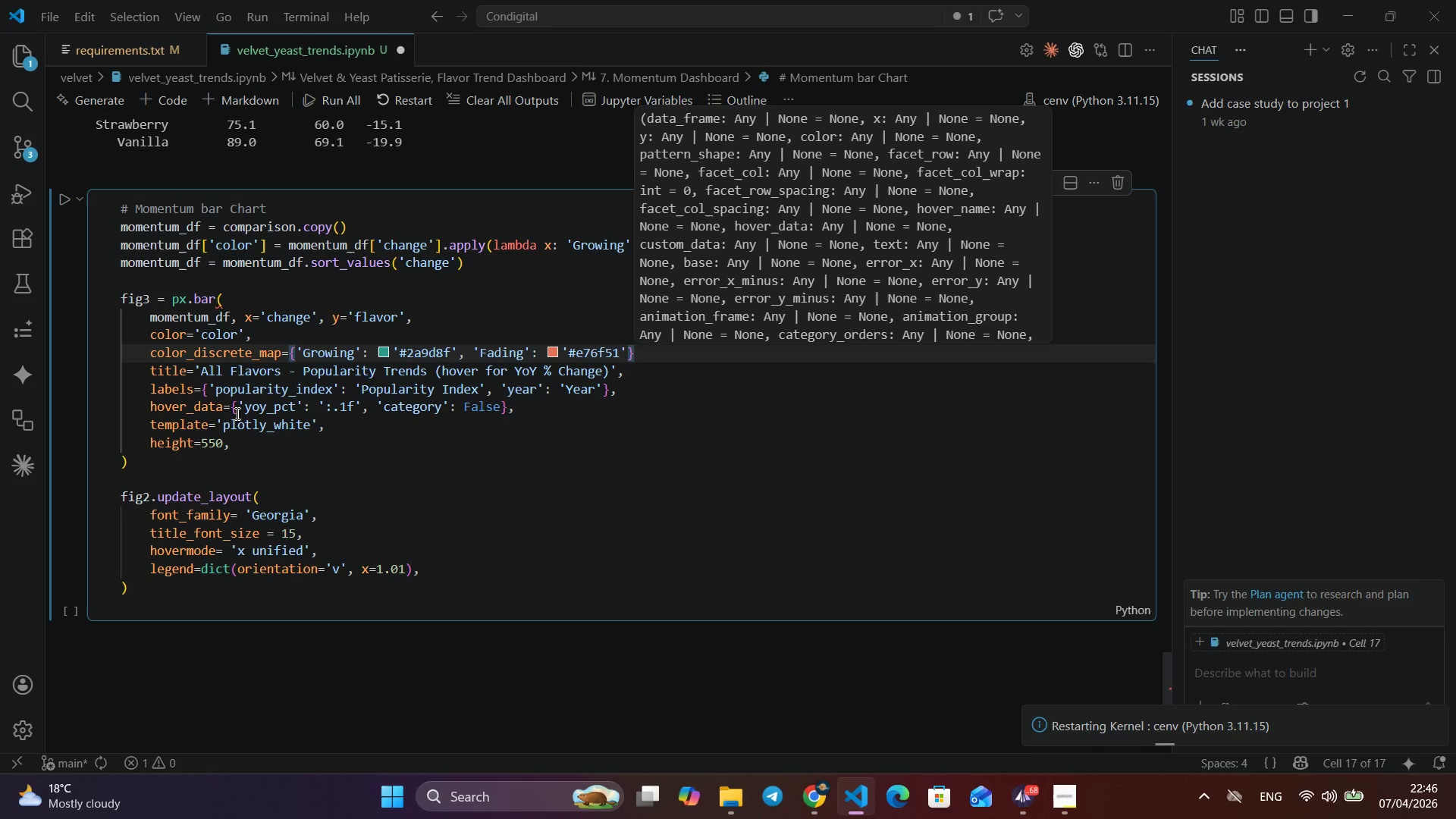 
key(Comma)
 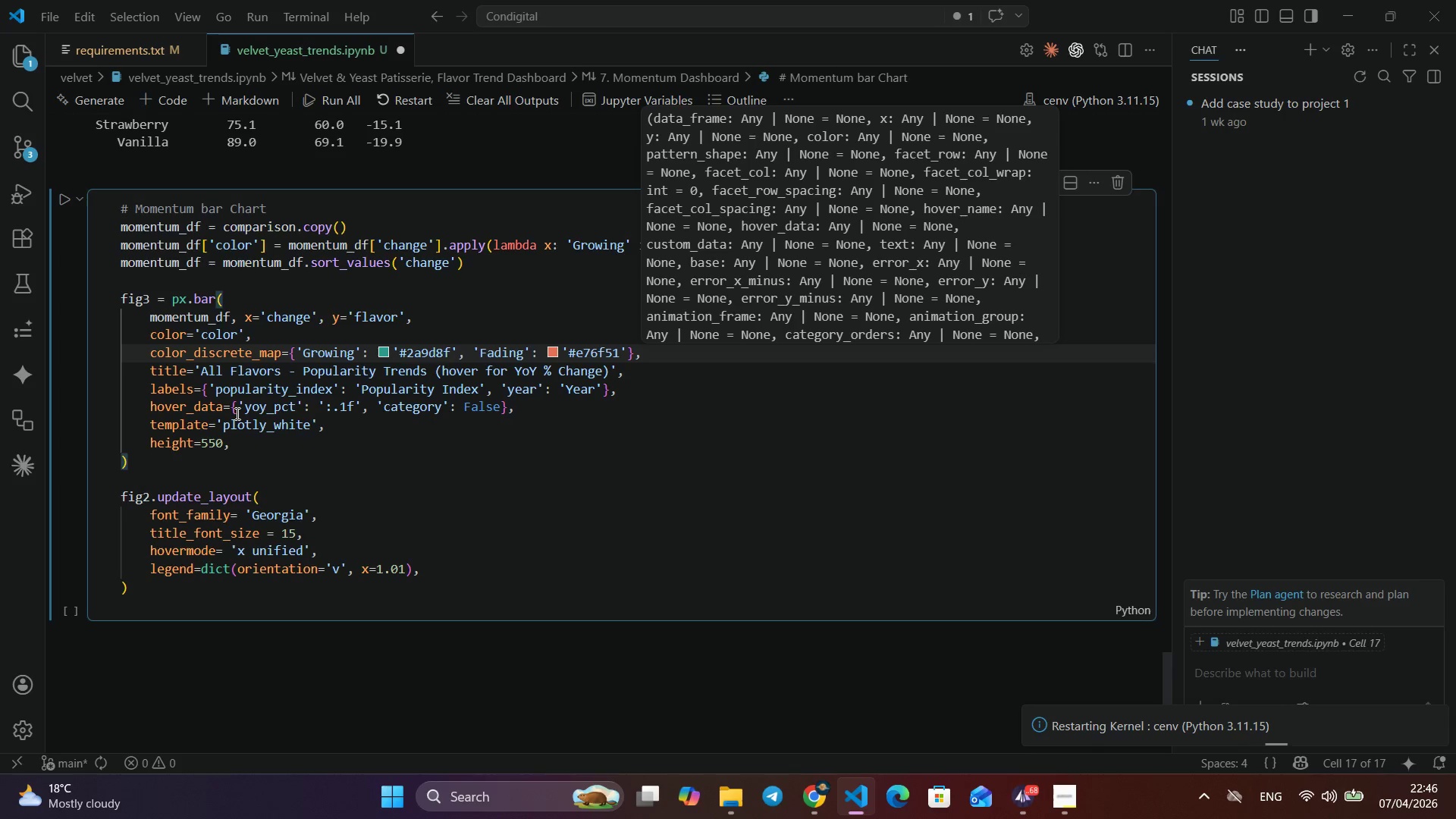 
key(Enter)
 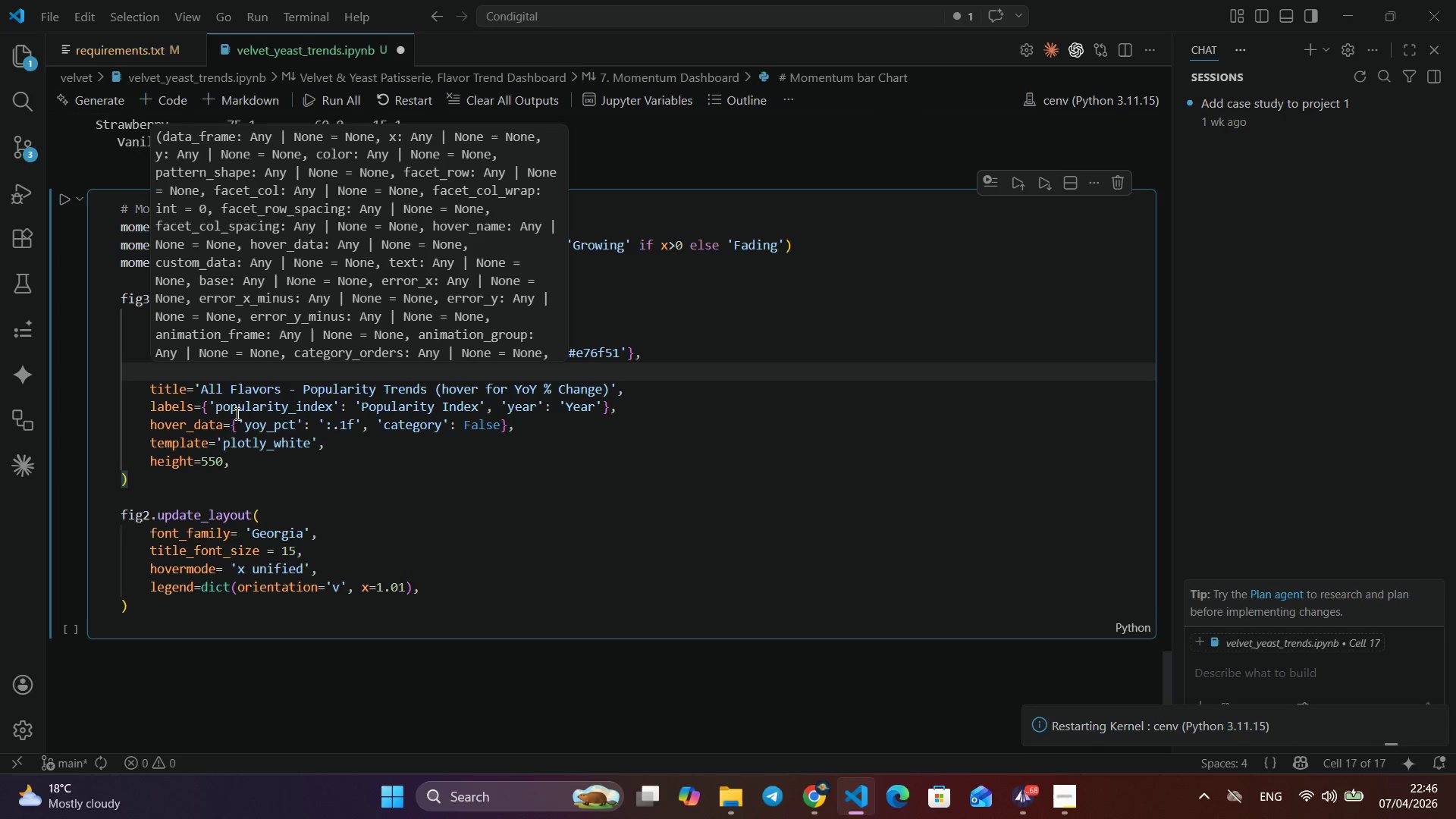 
type(ori)
 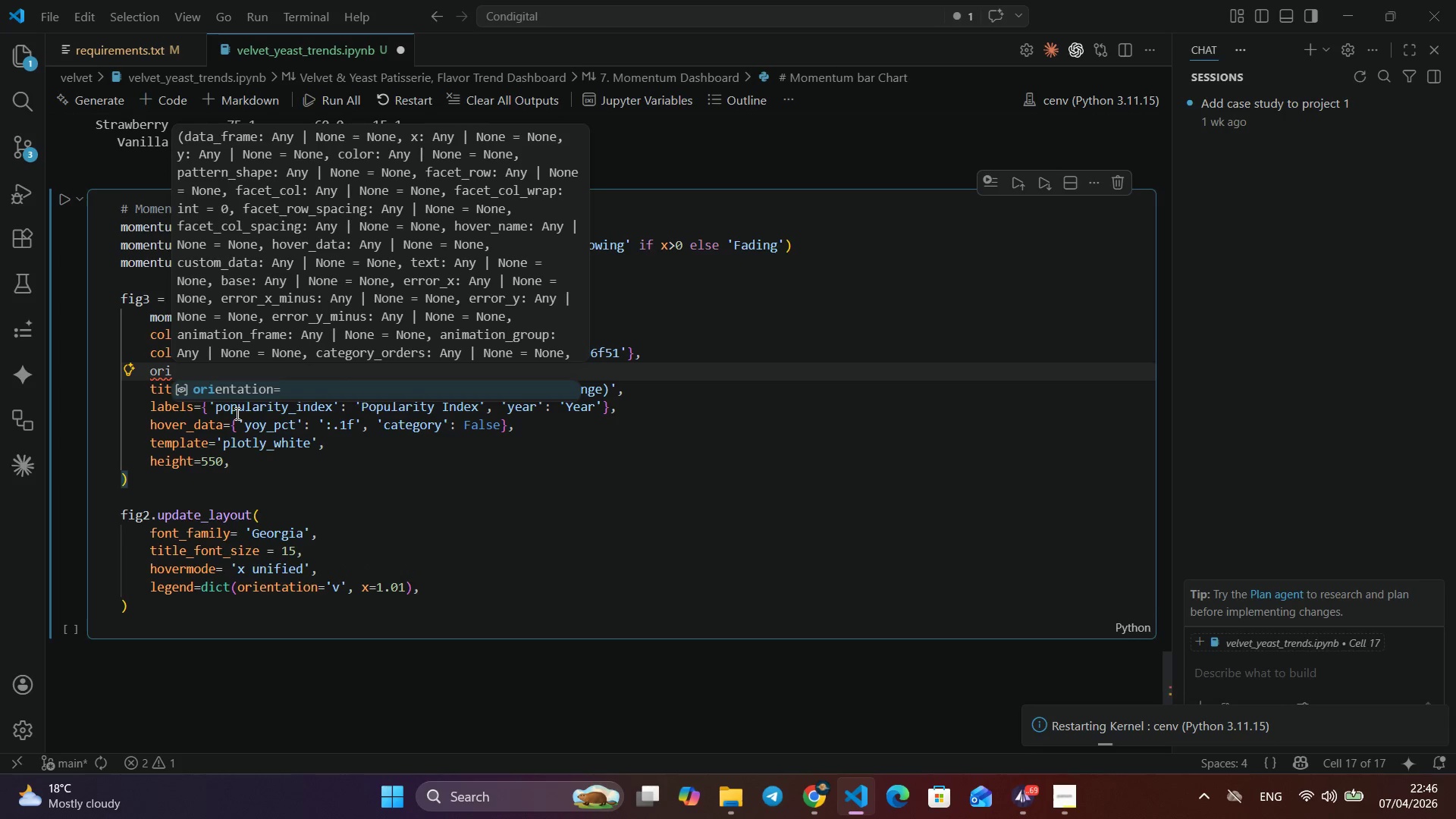 
key(Enter)
 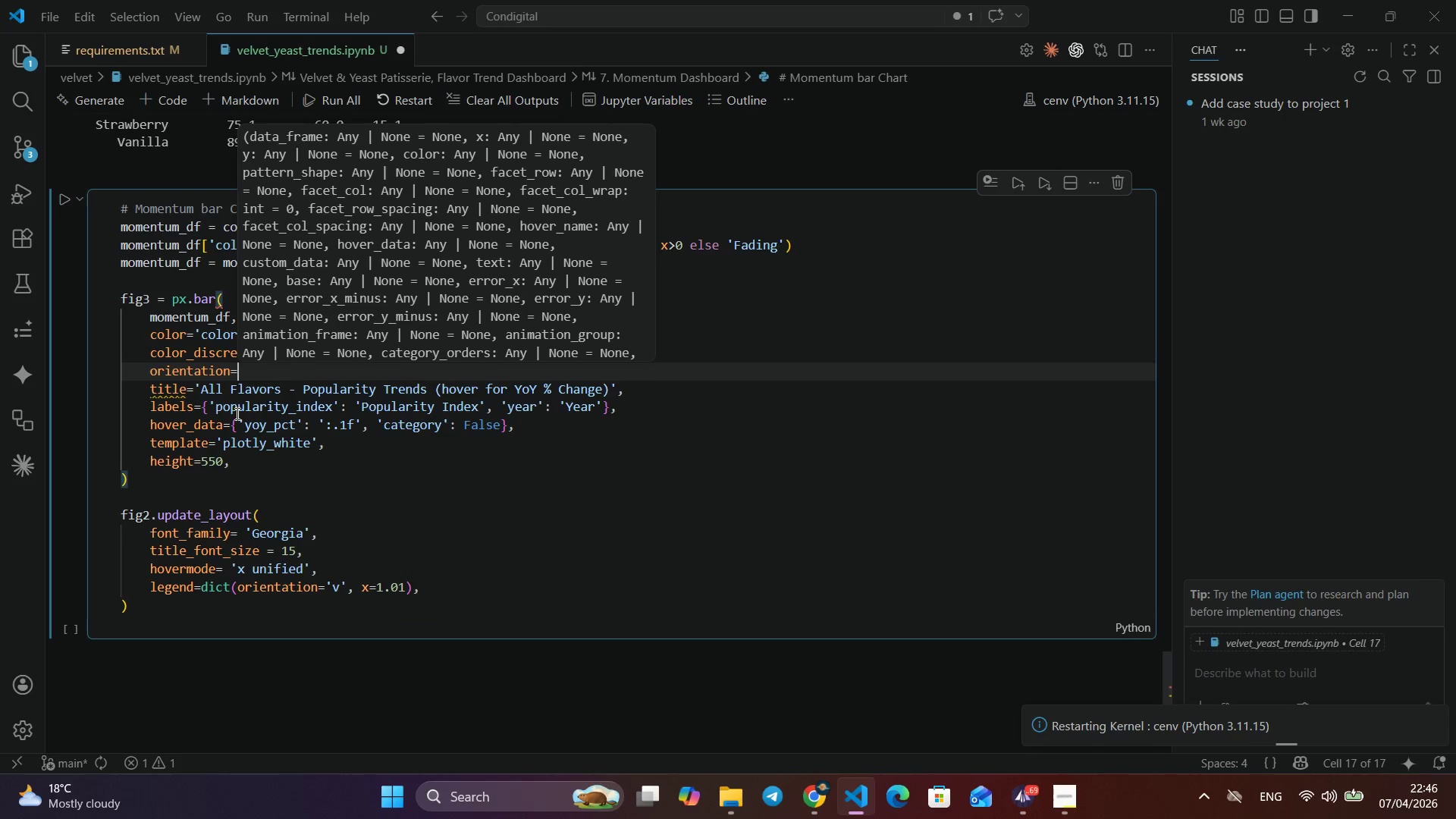 
key(Quote)
 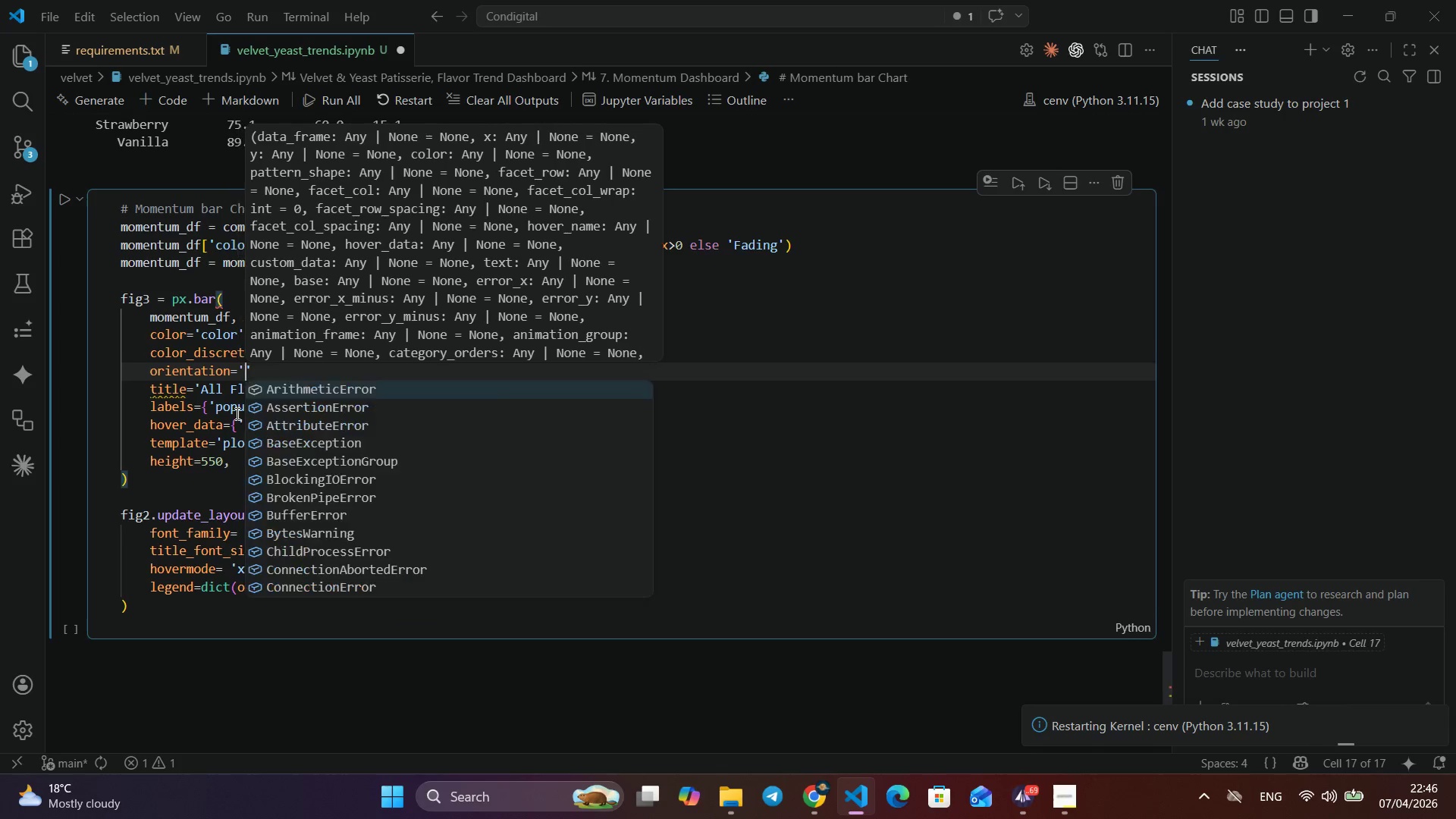 
key(H)
 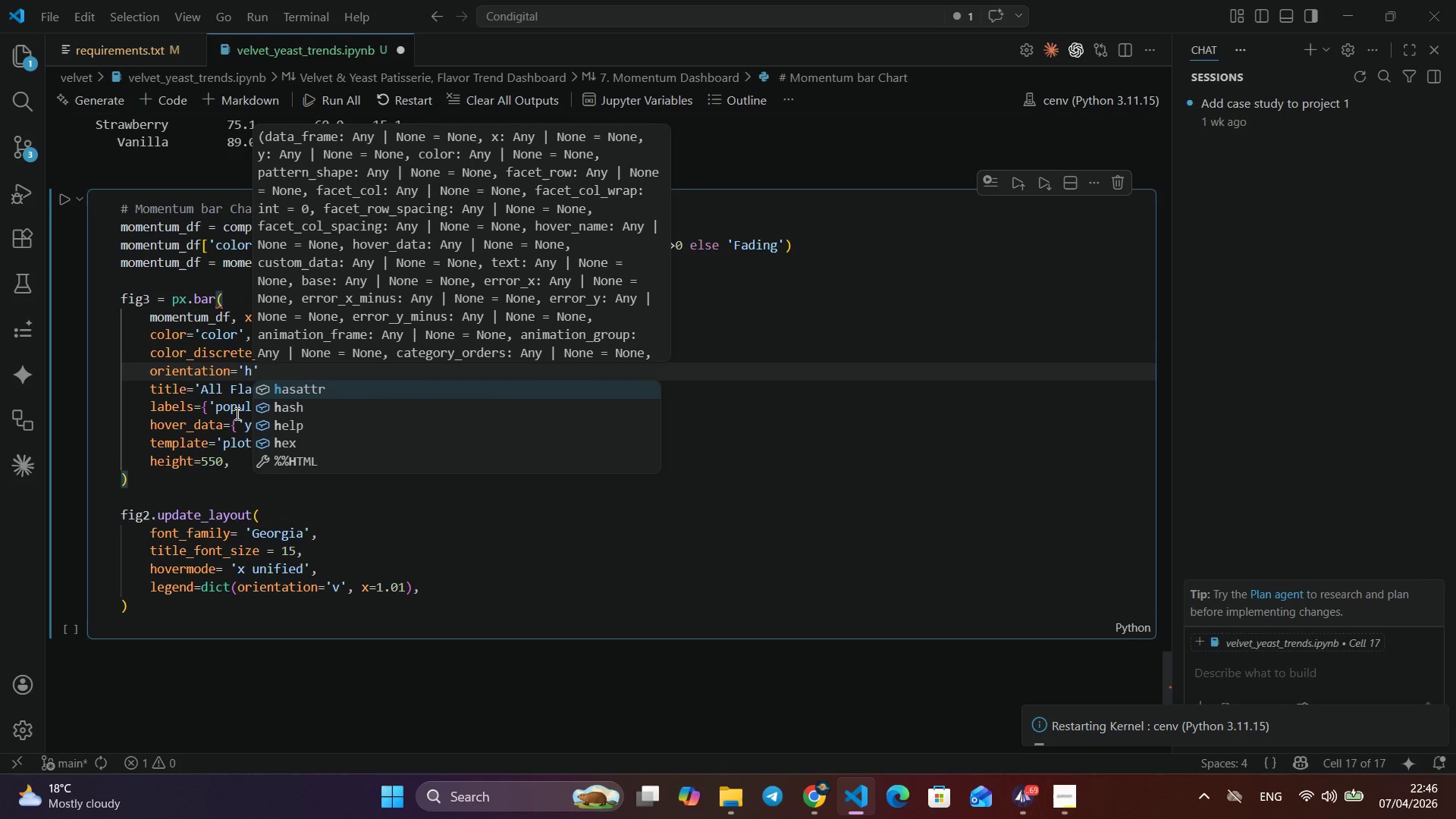 
key(ArrowRight)
 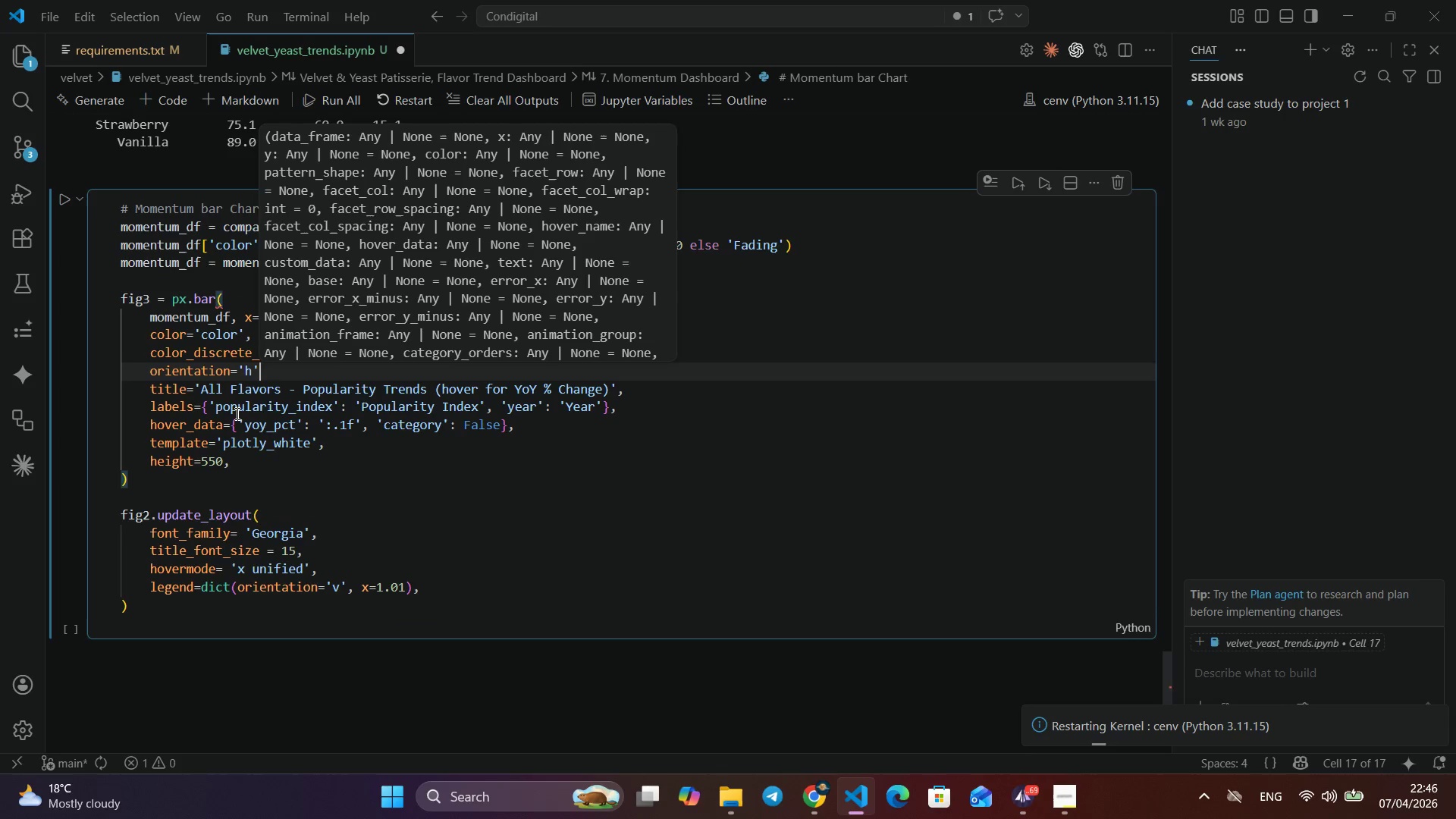 
key(Comma)
 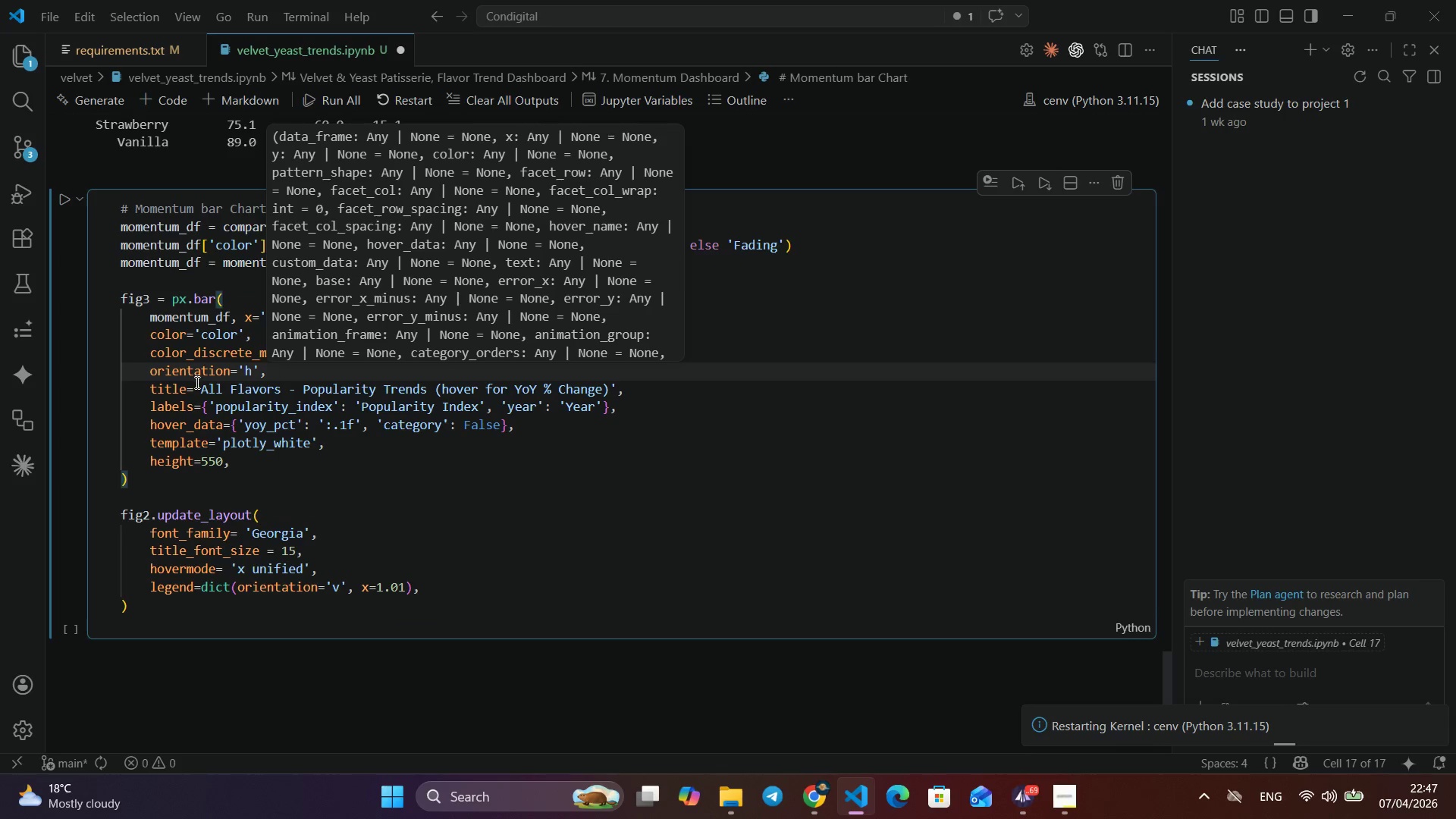 
left_click_drag(start_coordinate=[202, 392], to_coordinate=[504, 390])
 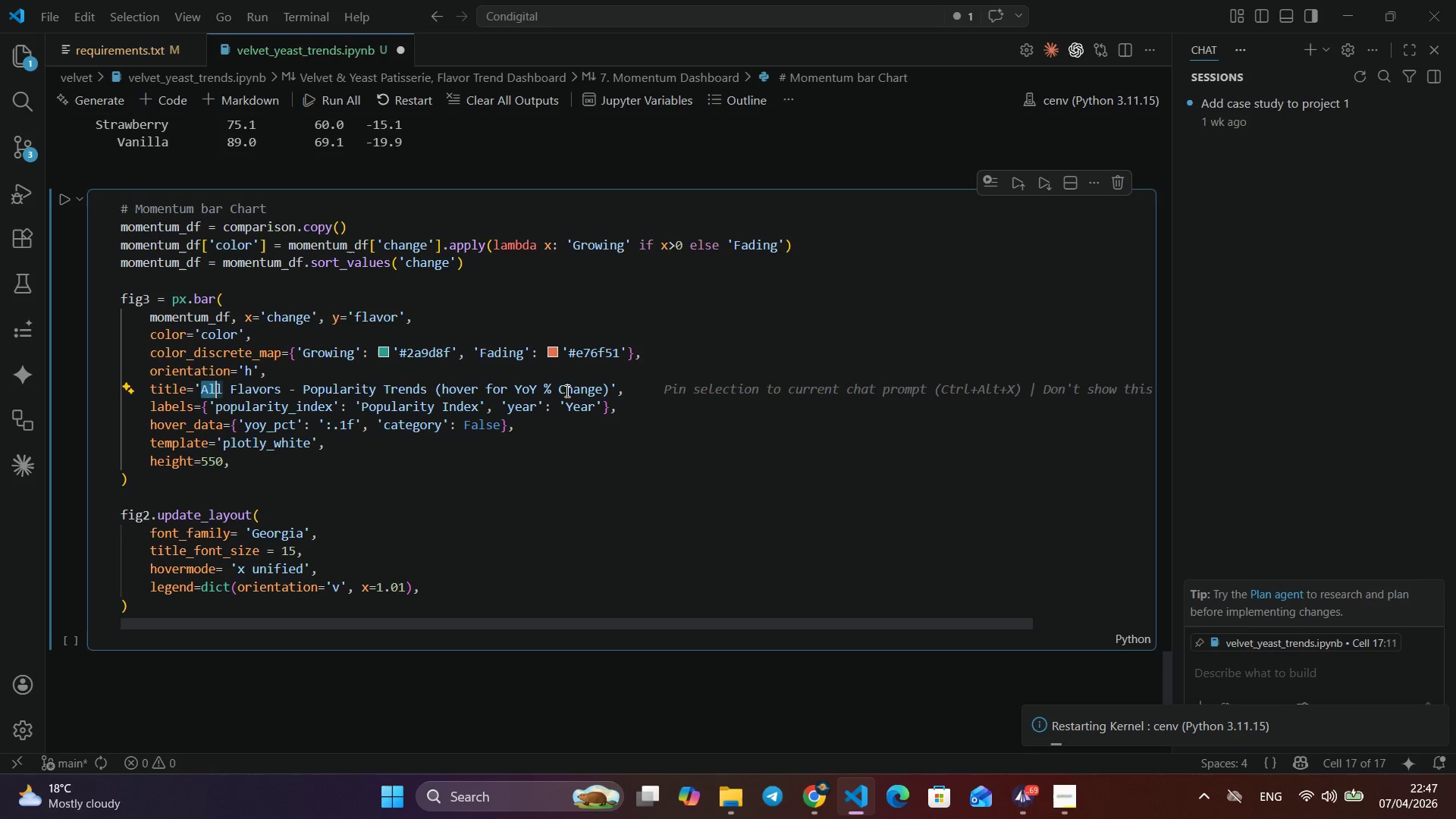 
double_click([566, 391])
 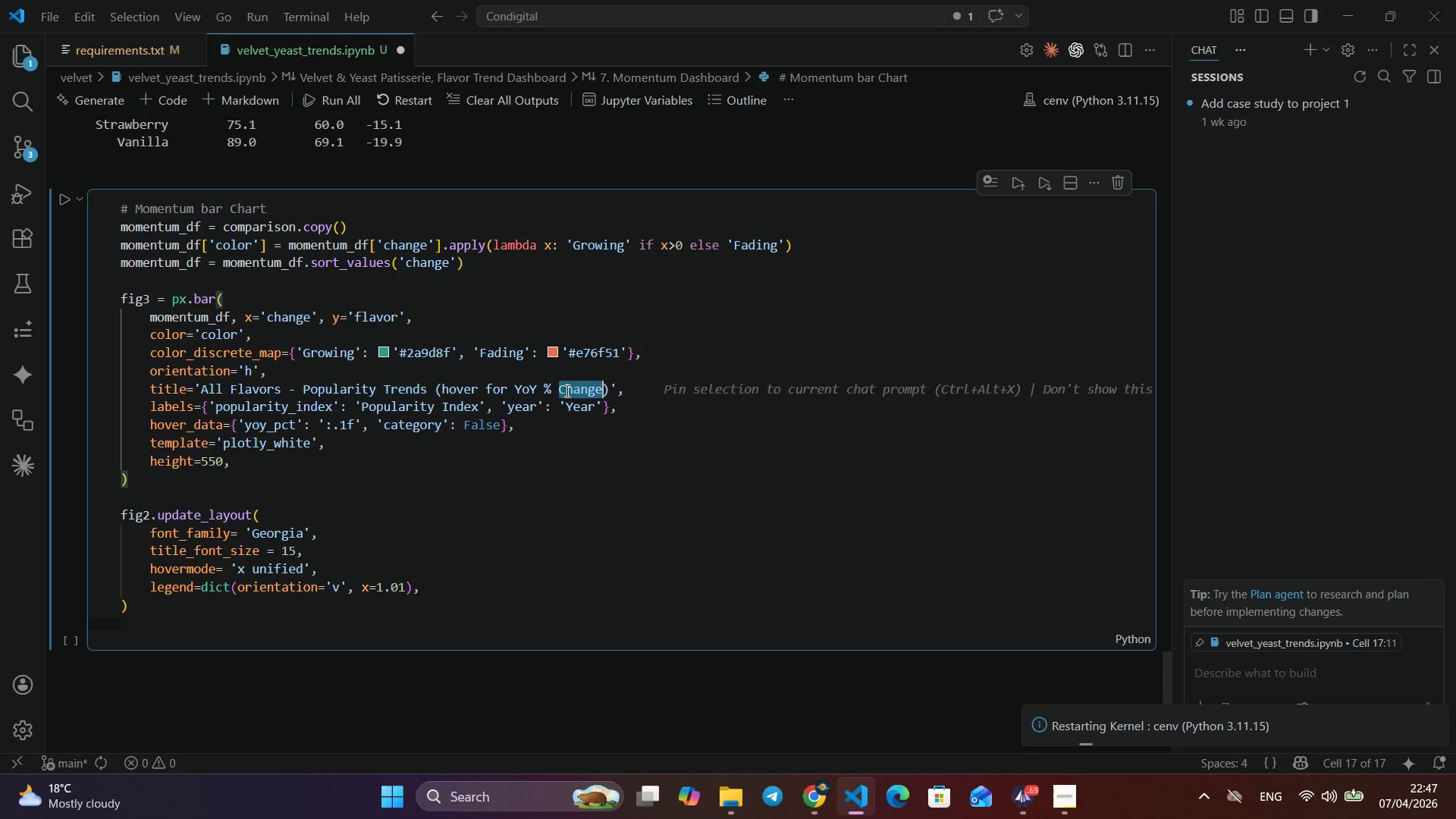 
triple_click([566, 391])
 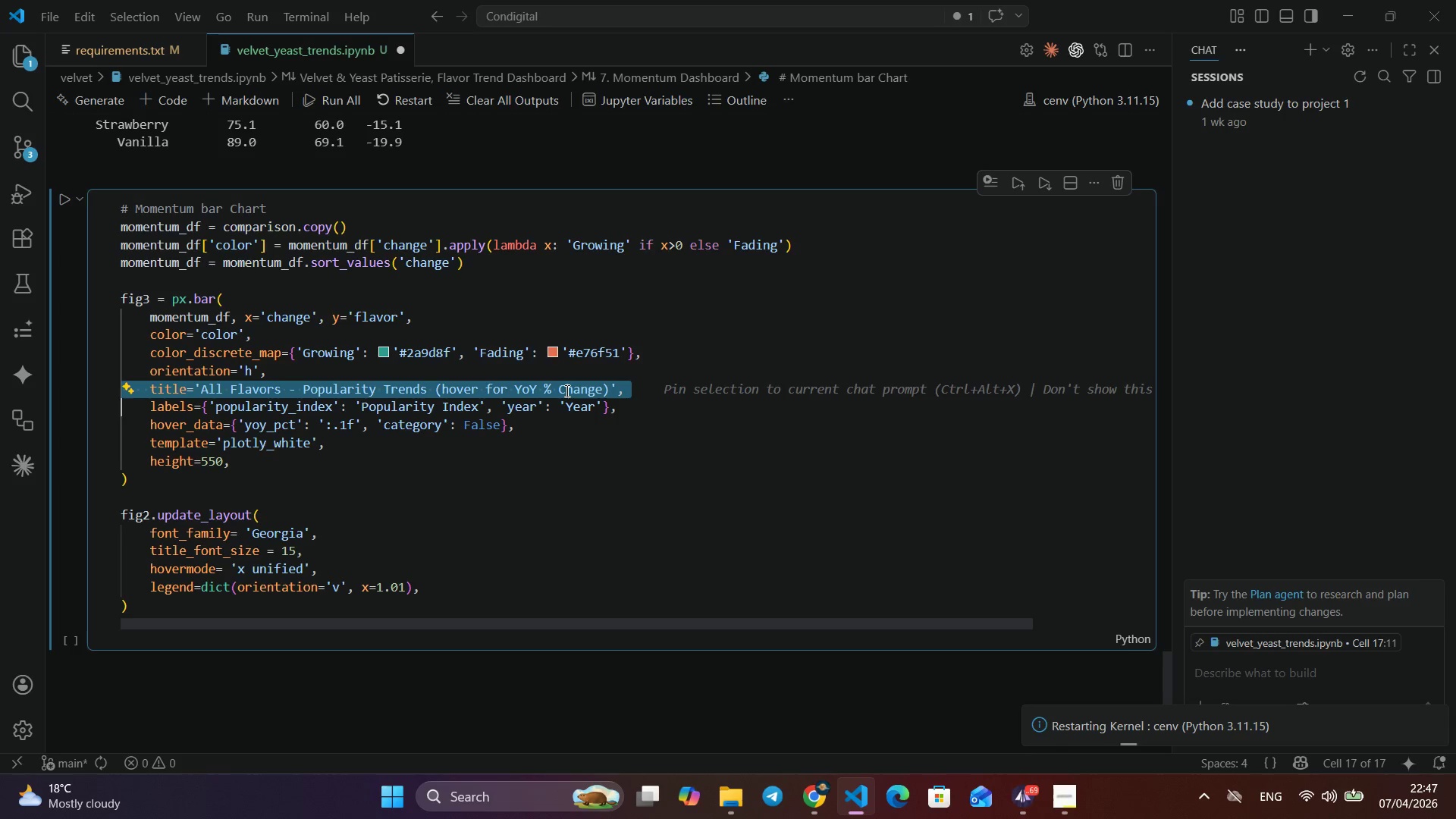 
triple_click([566, 391])
 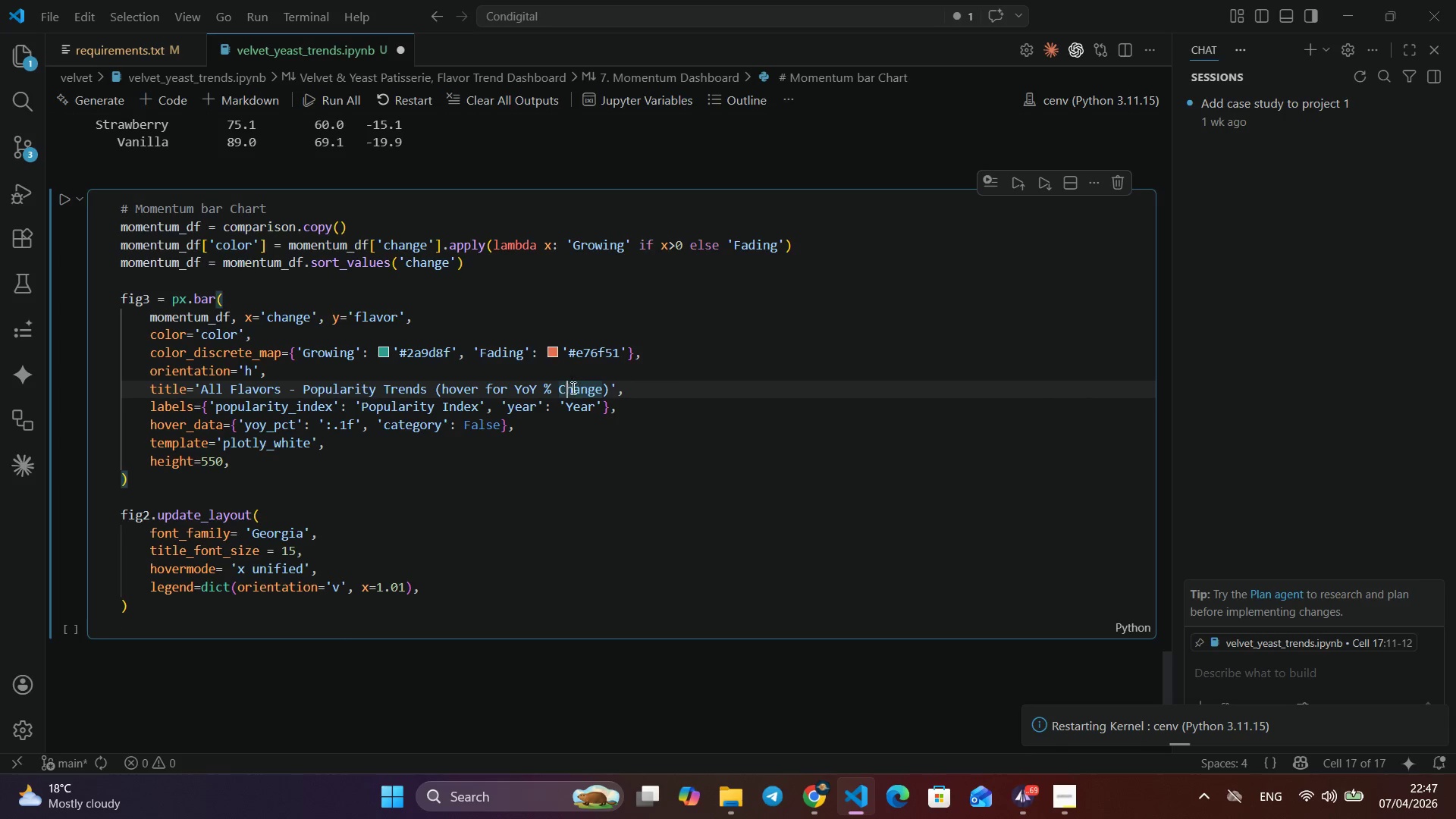 
triple_click([576, 385])
 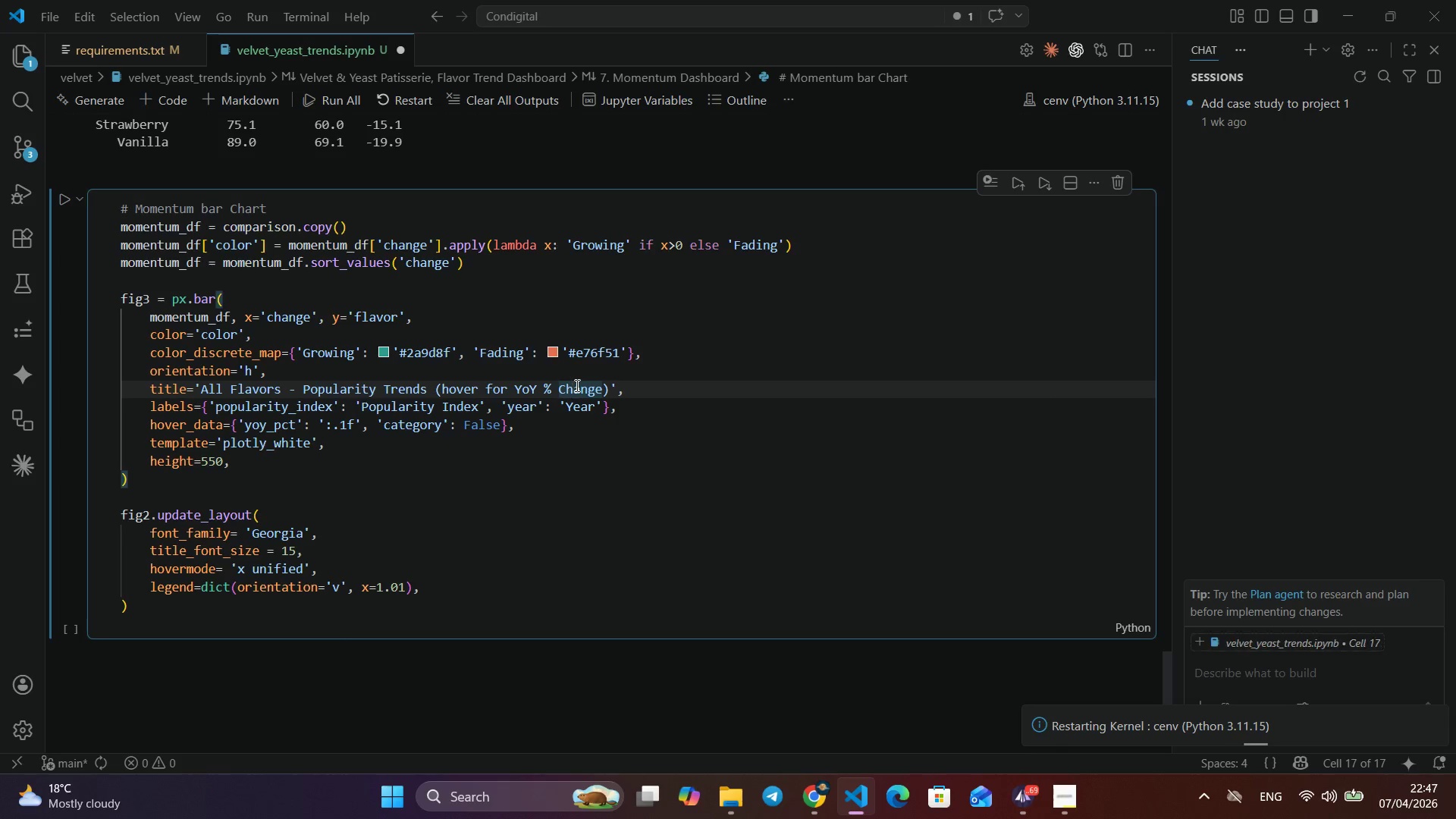 
key(ArrowRight)
 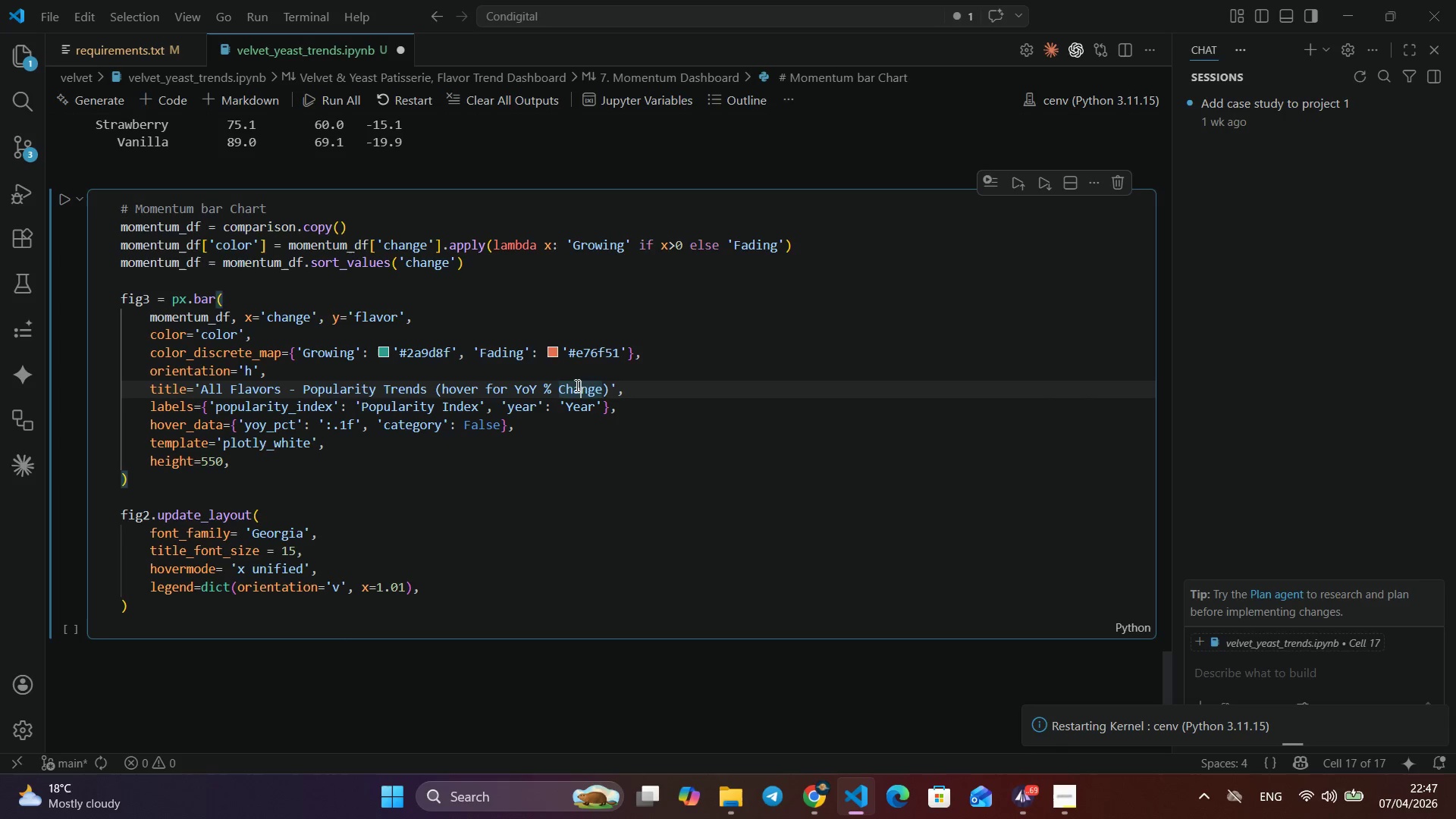 
key(ArrowRight)
 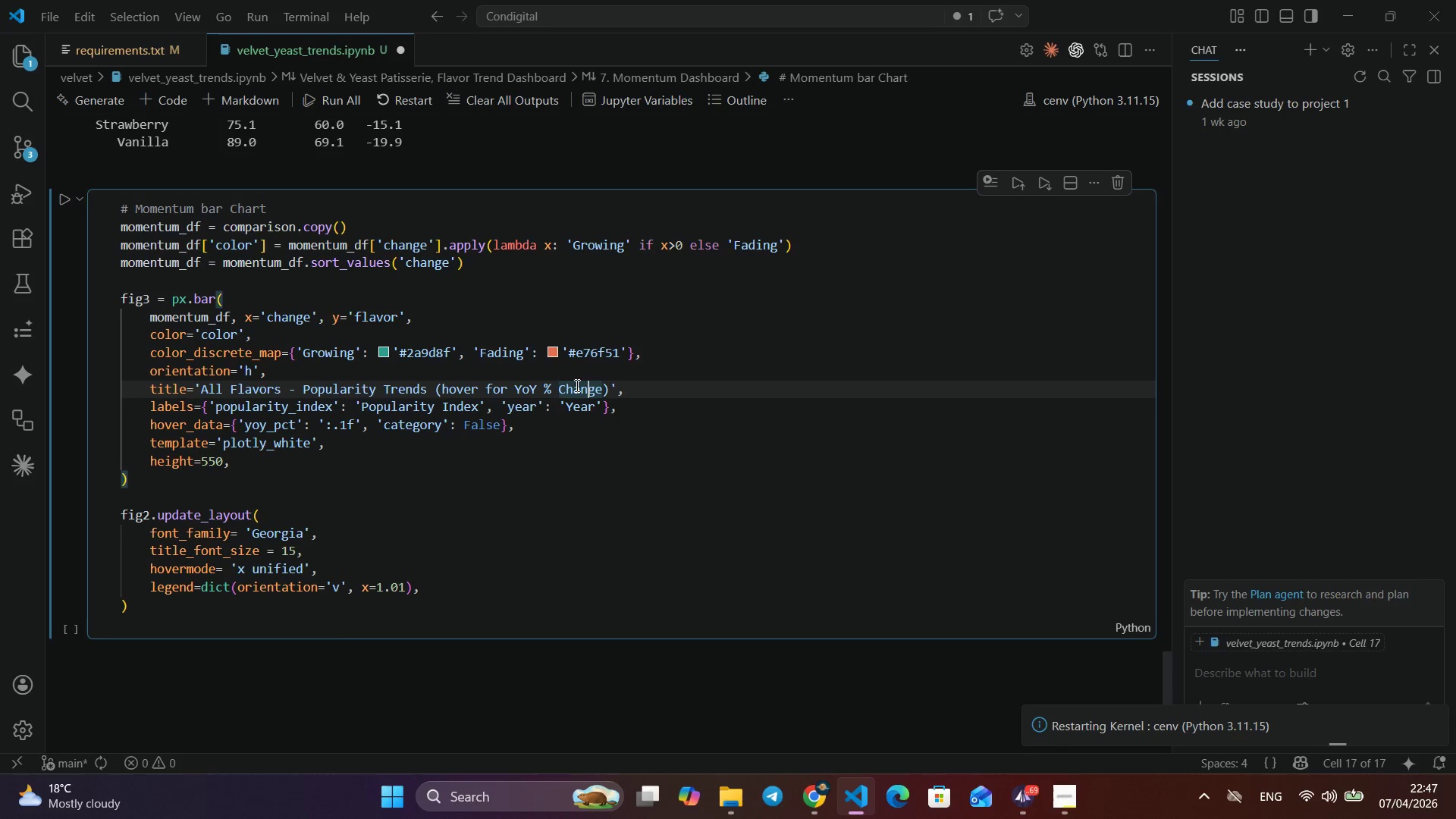 
key(ArrowRight)
 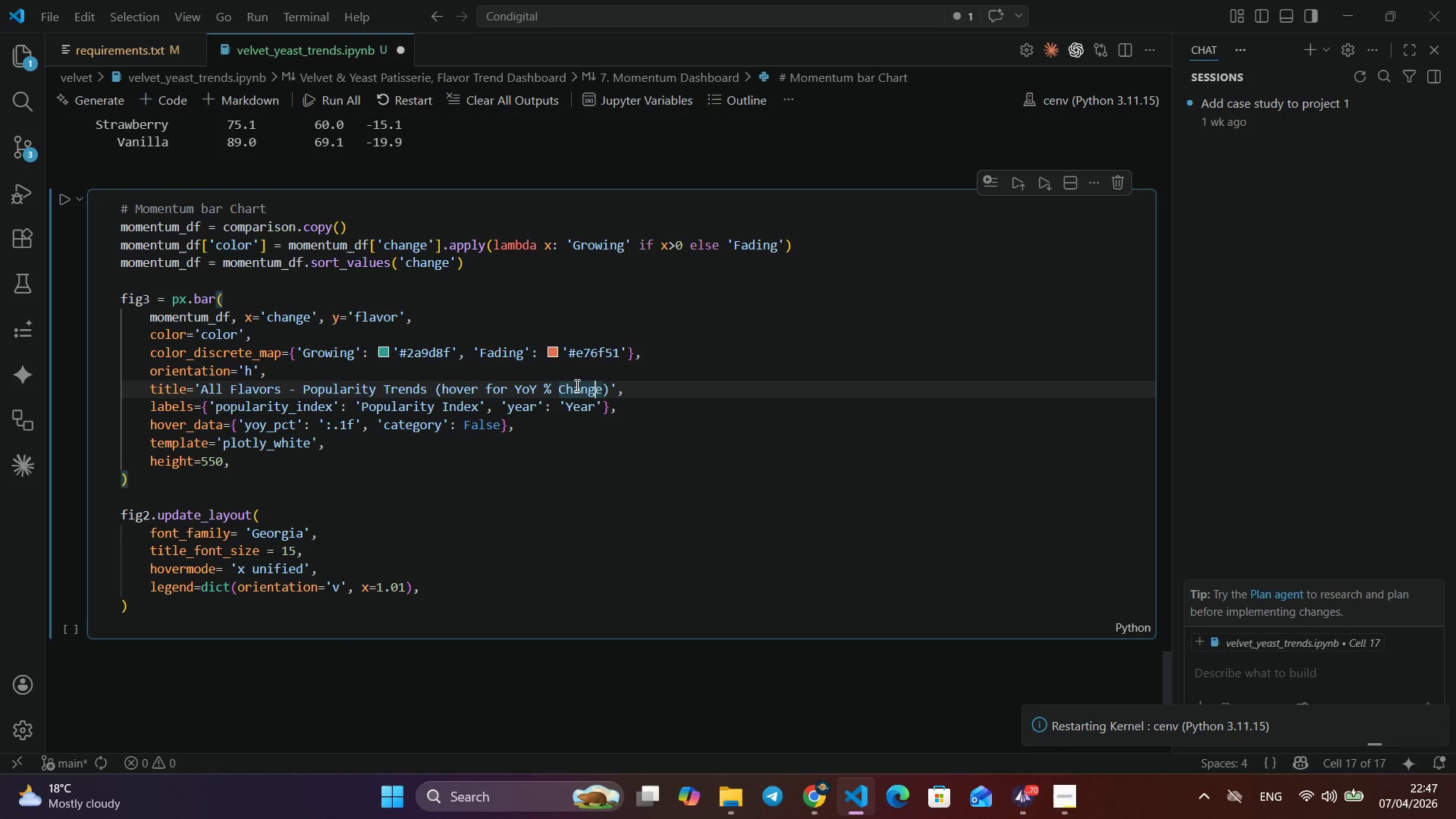 
key(ArrowRight)
 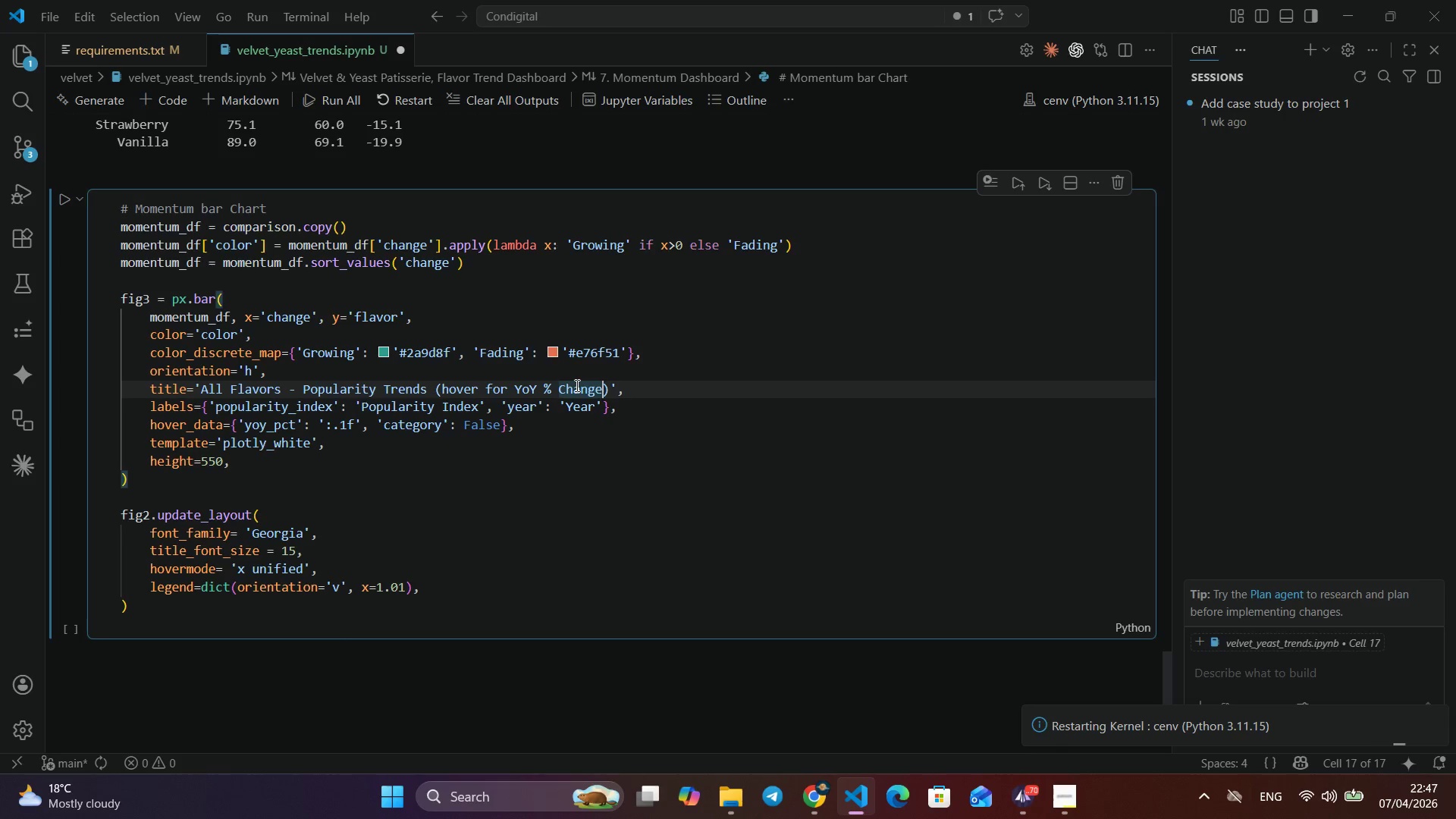 
hold_key(key=Backspace, duration=0.98)
 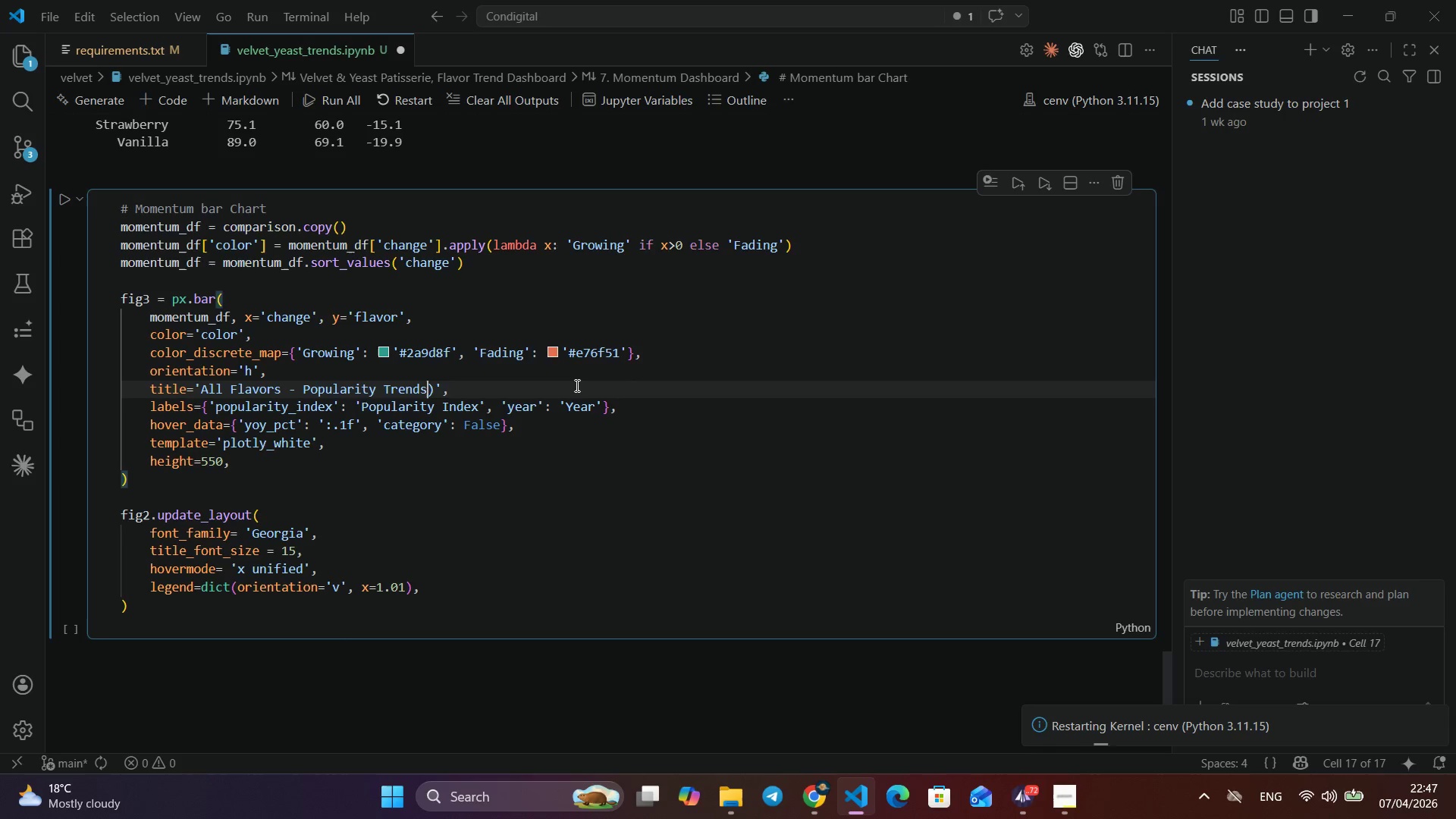 
hold_key(key=Backspace, duration=0.36)